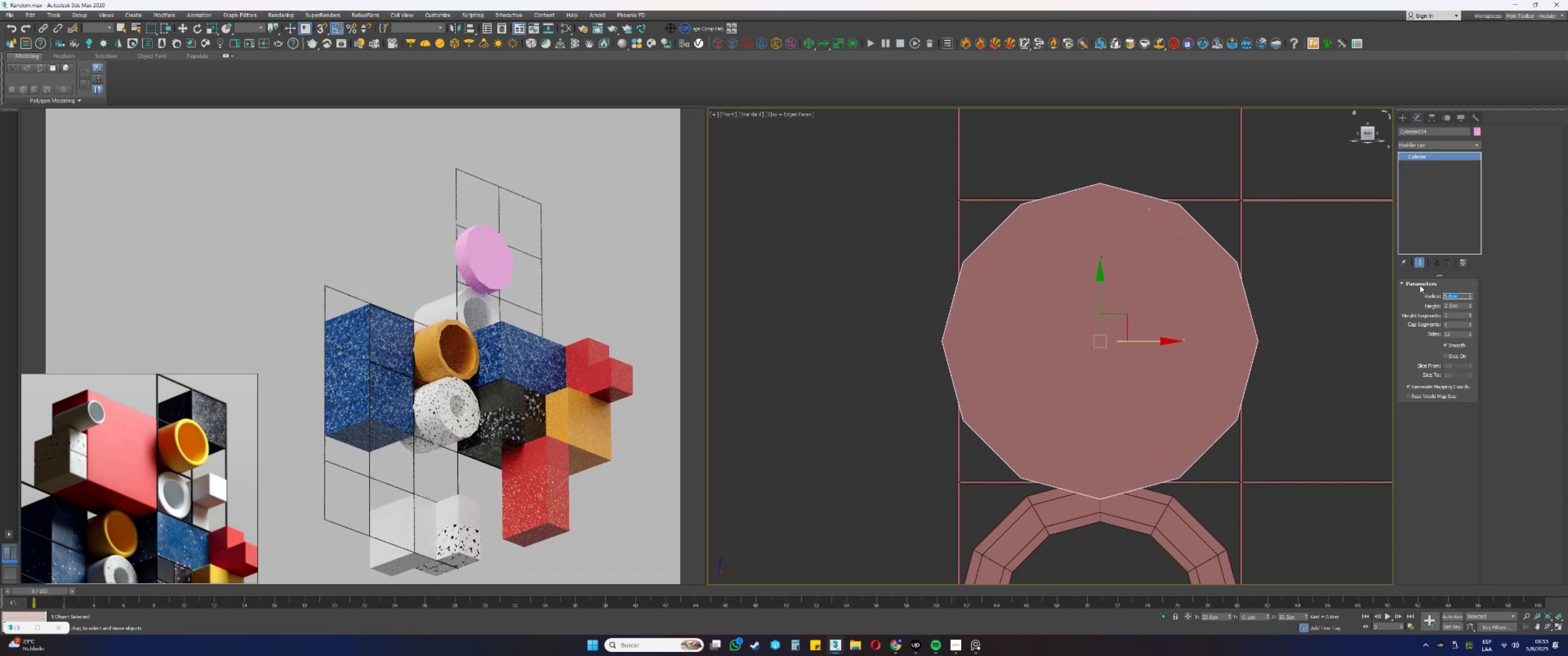 
key(Numpad5)
 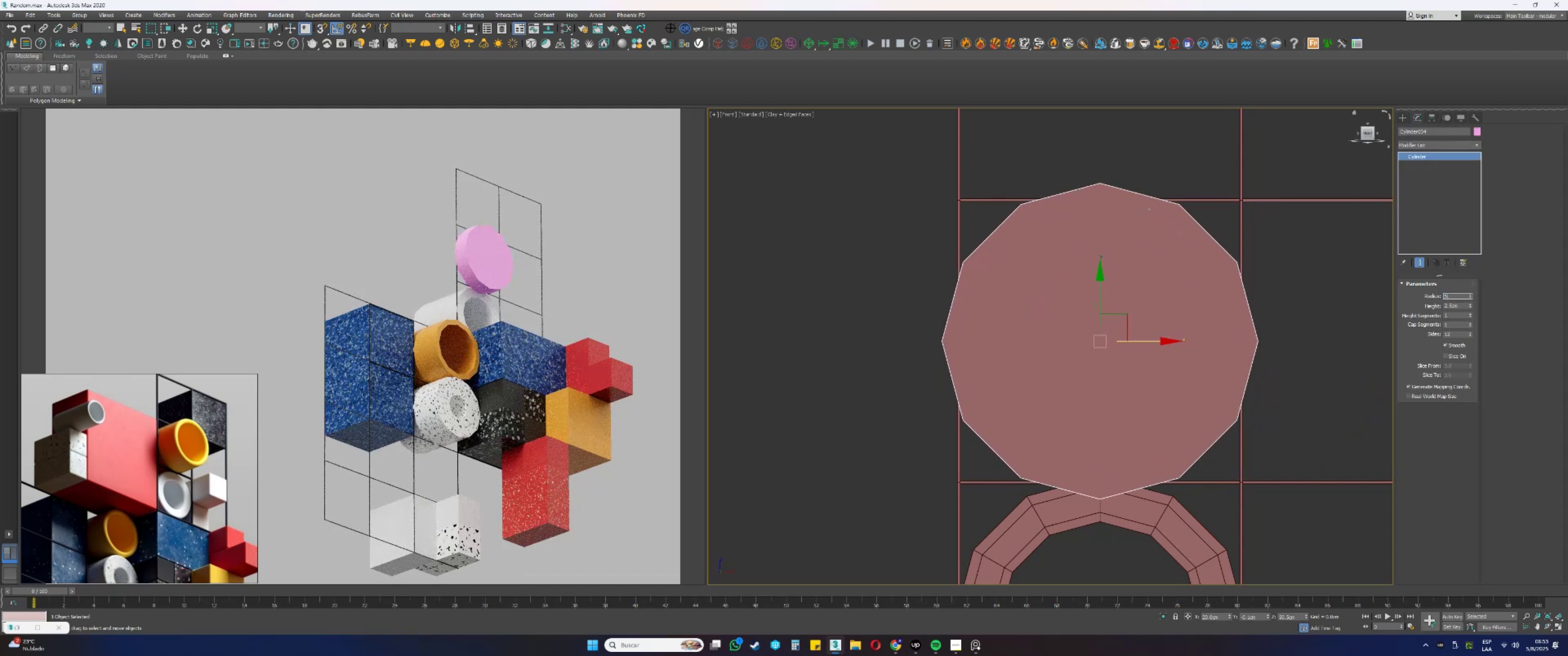 
key(NumpadDecimal)
 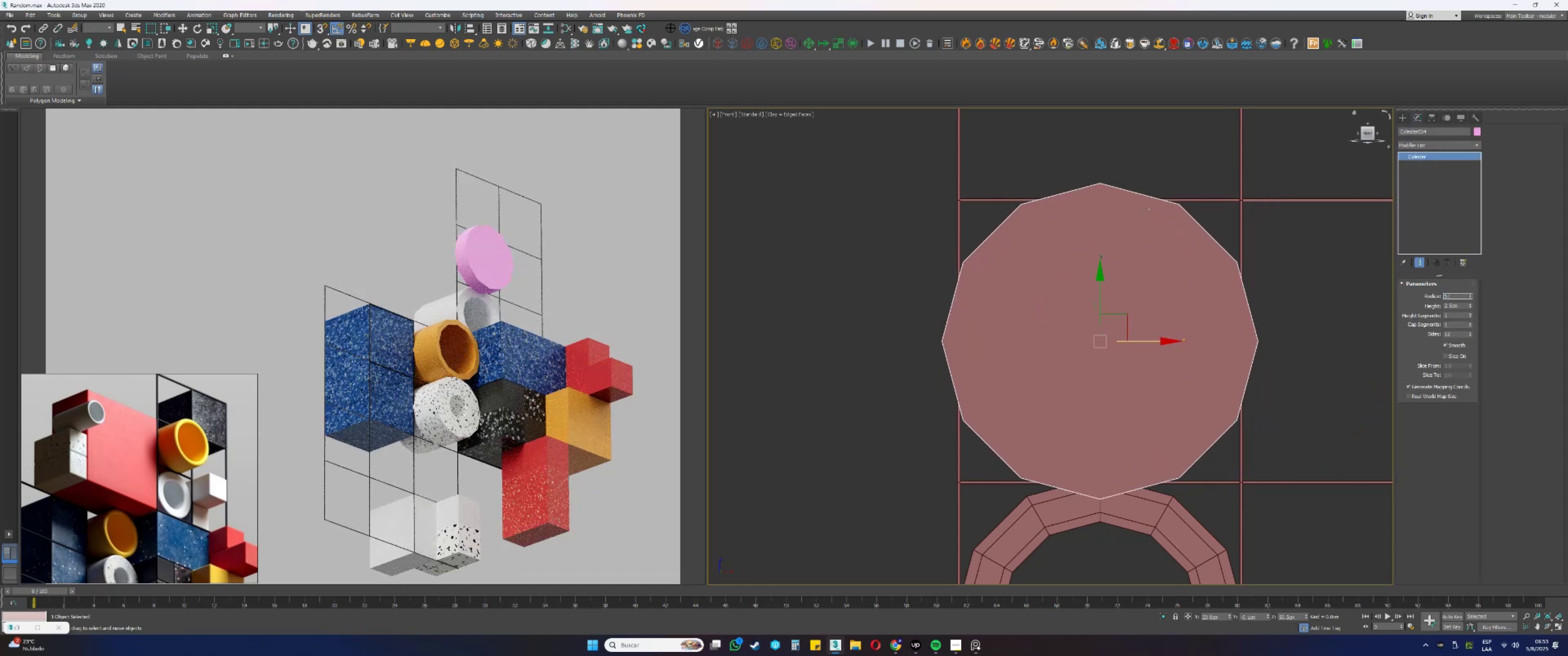 
key(Numpad2)
 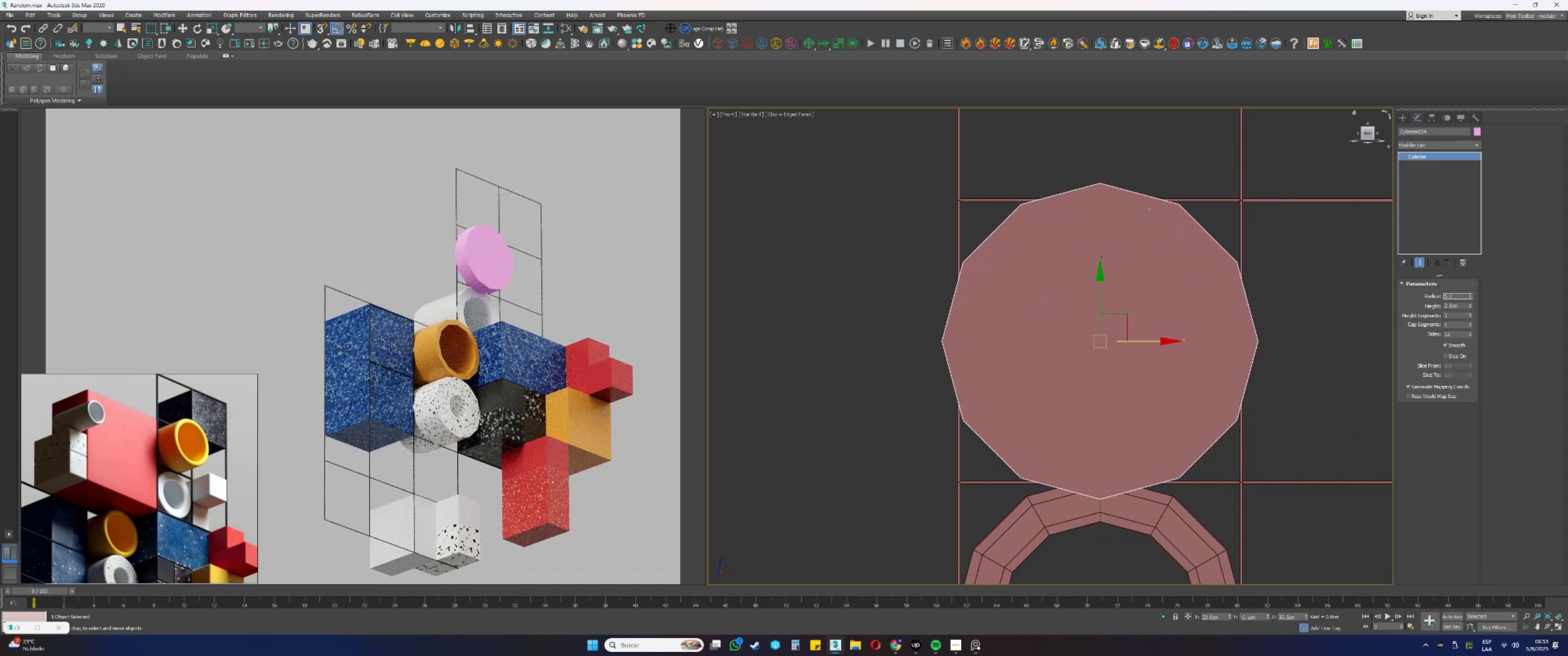 
key(NumpadEnter)
 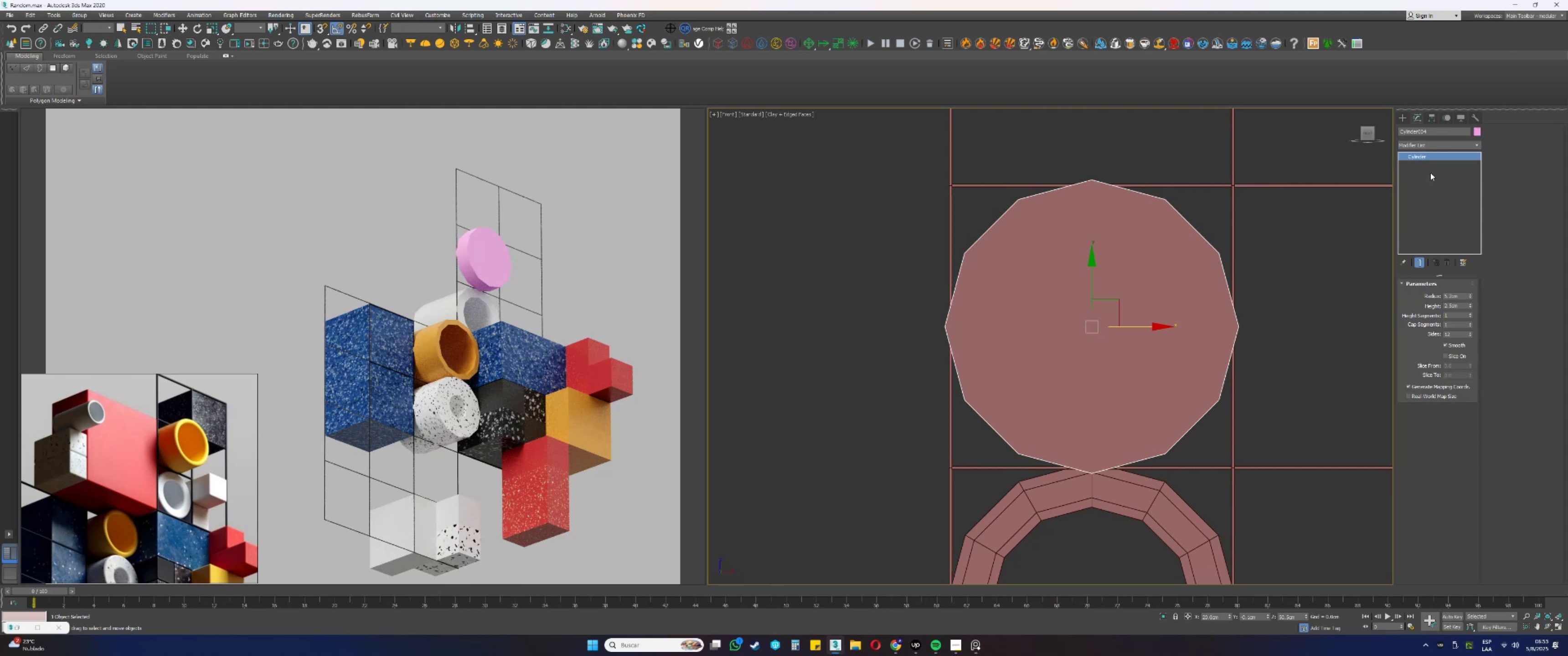 
wait(5.69)
 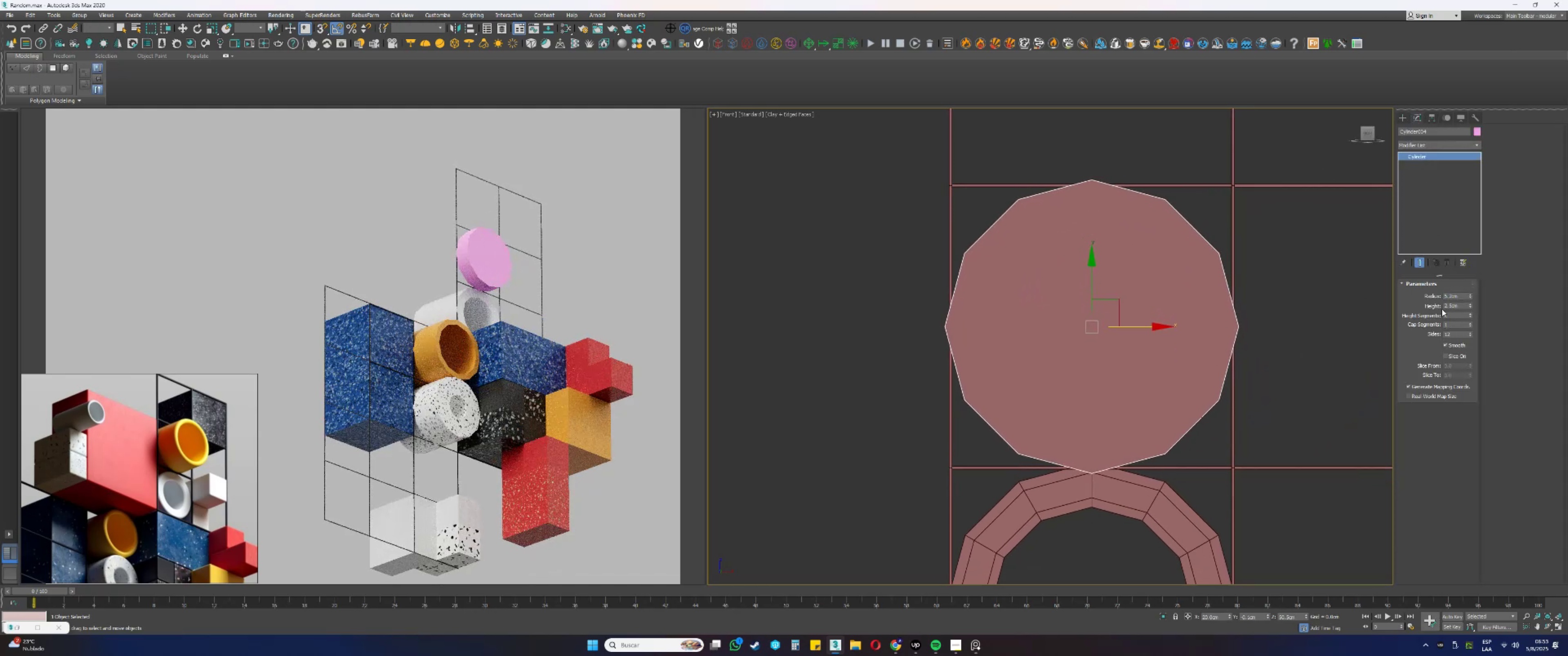 
left_click([1416, 144])
 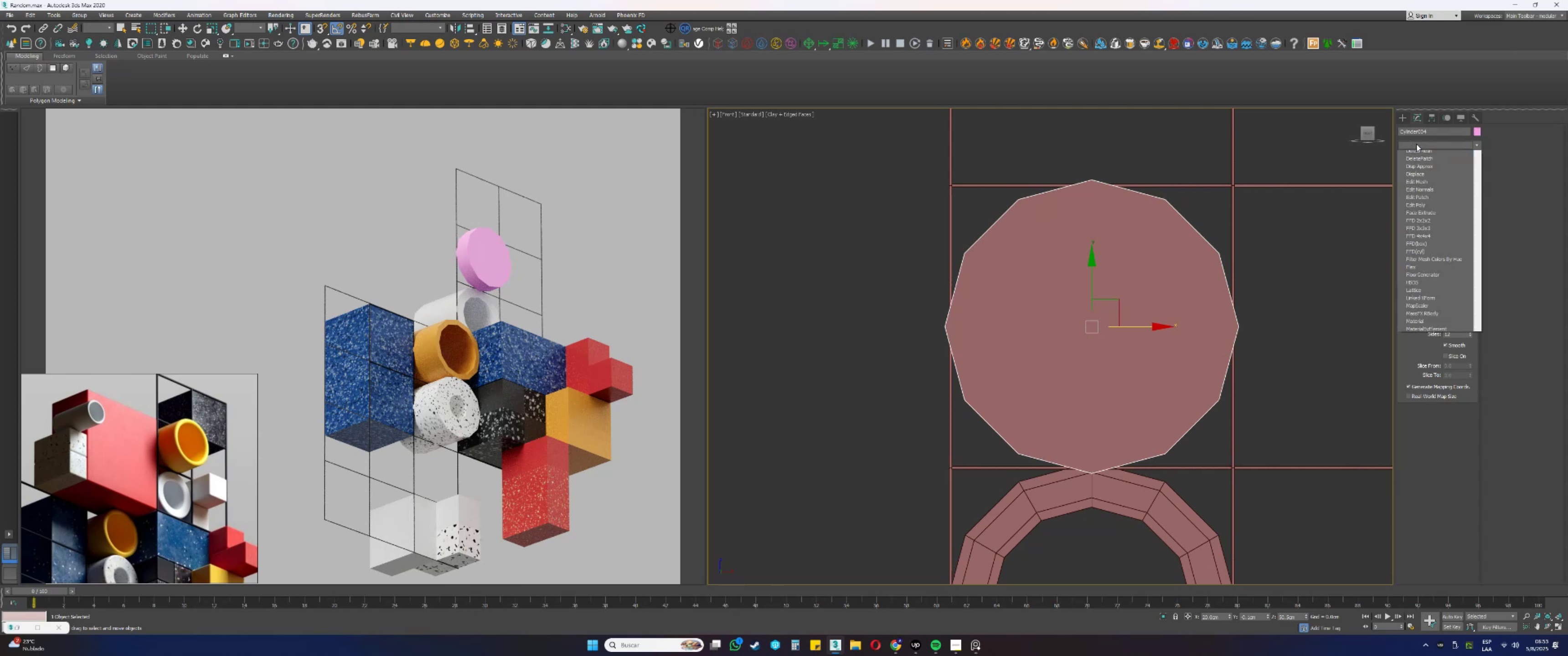 
key(E)
 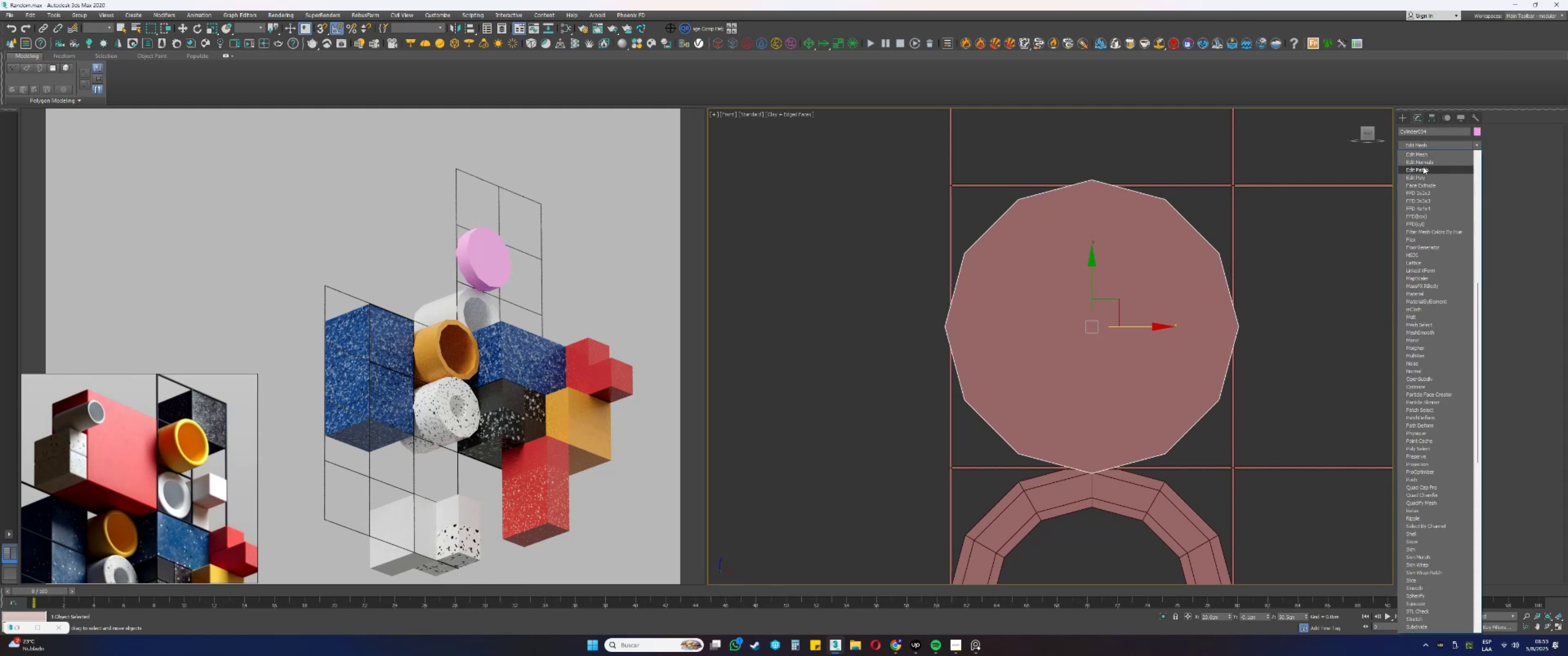 
left_click([1423, 173])
 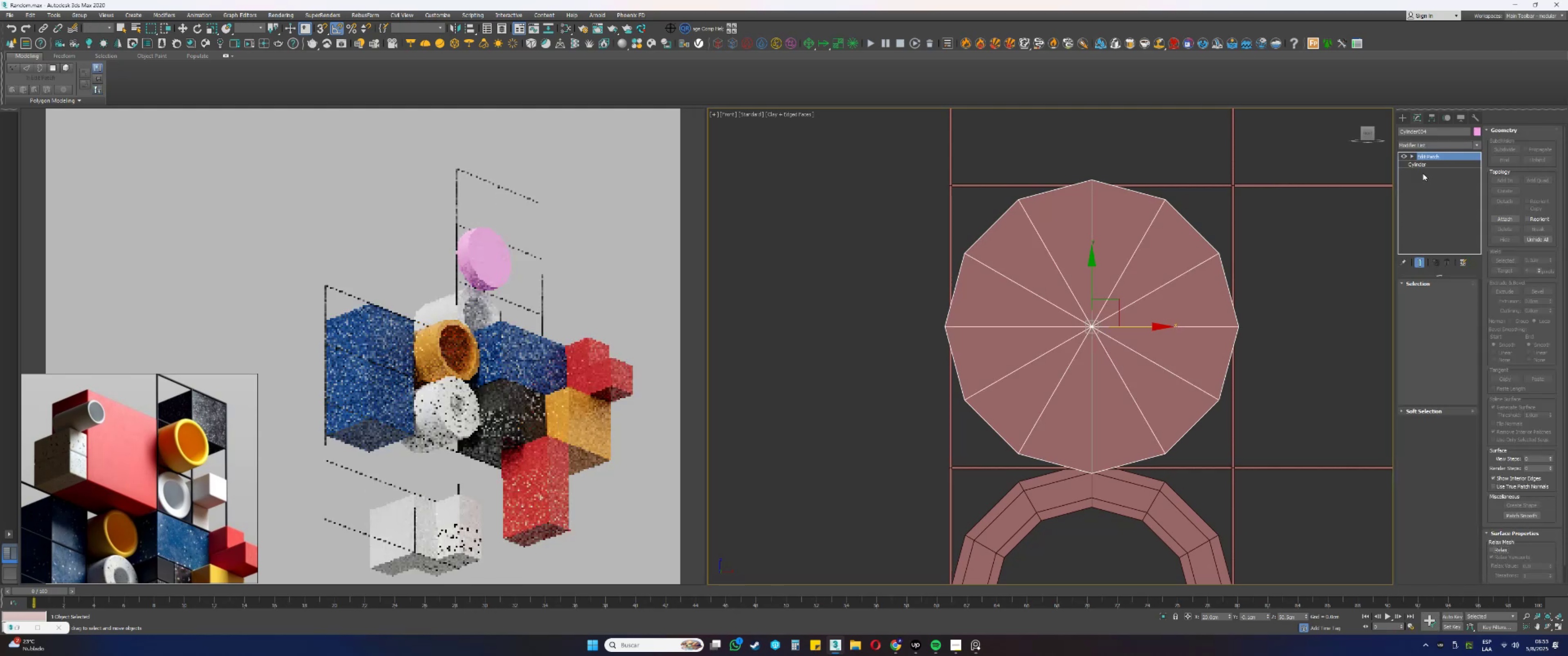 
key(Control+ControlLeft)
 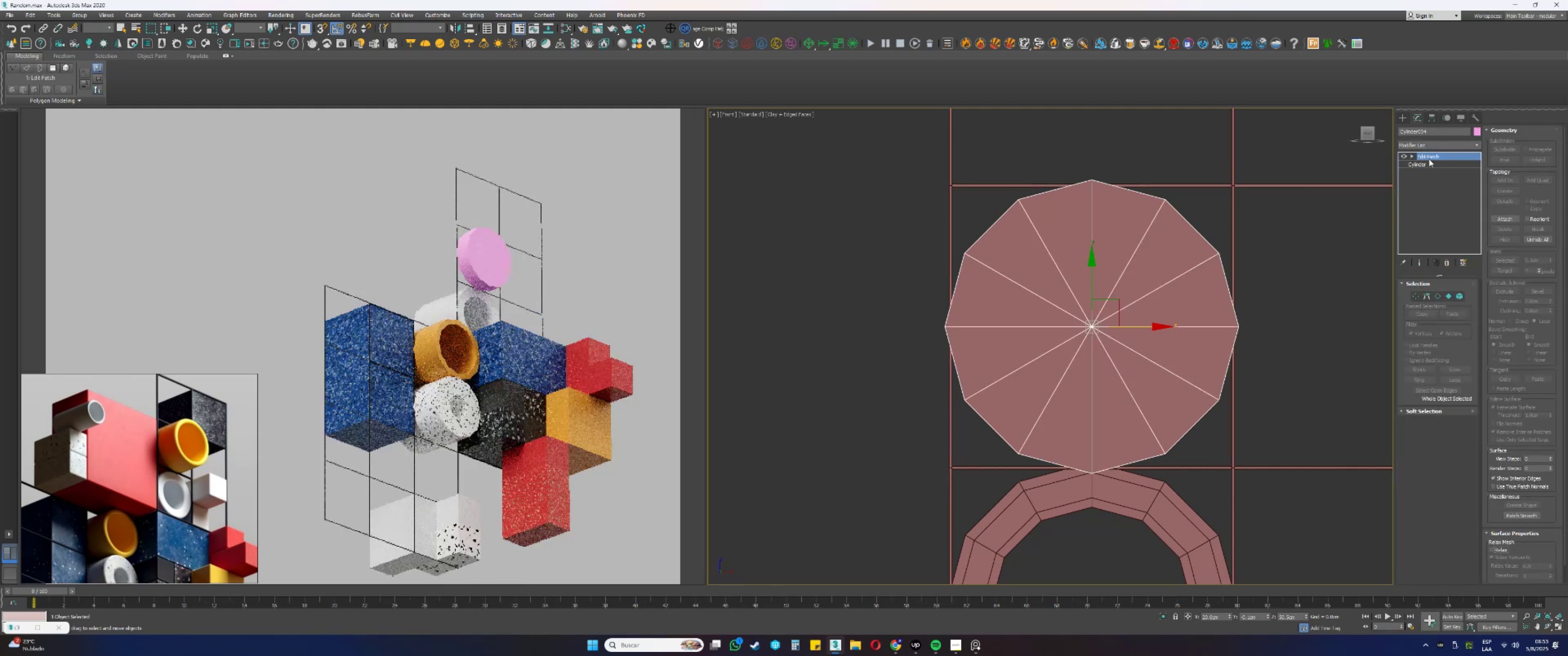 
key(Control+Z)
 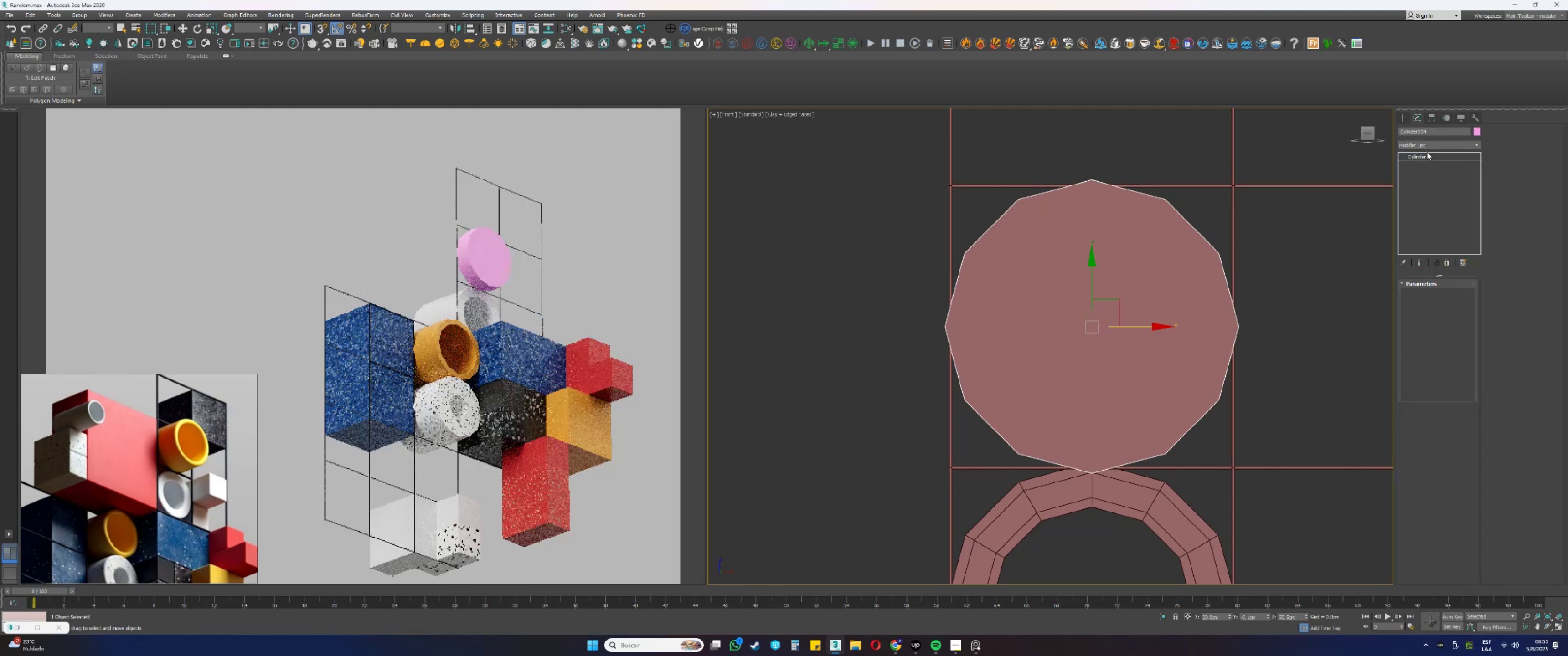 
left_click([1424, 148])
 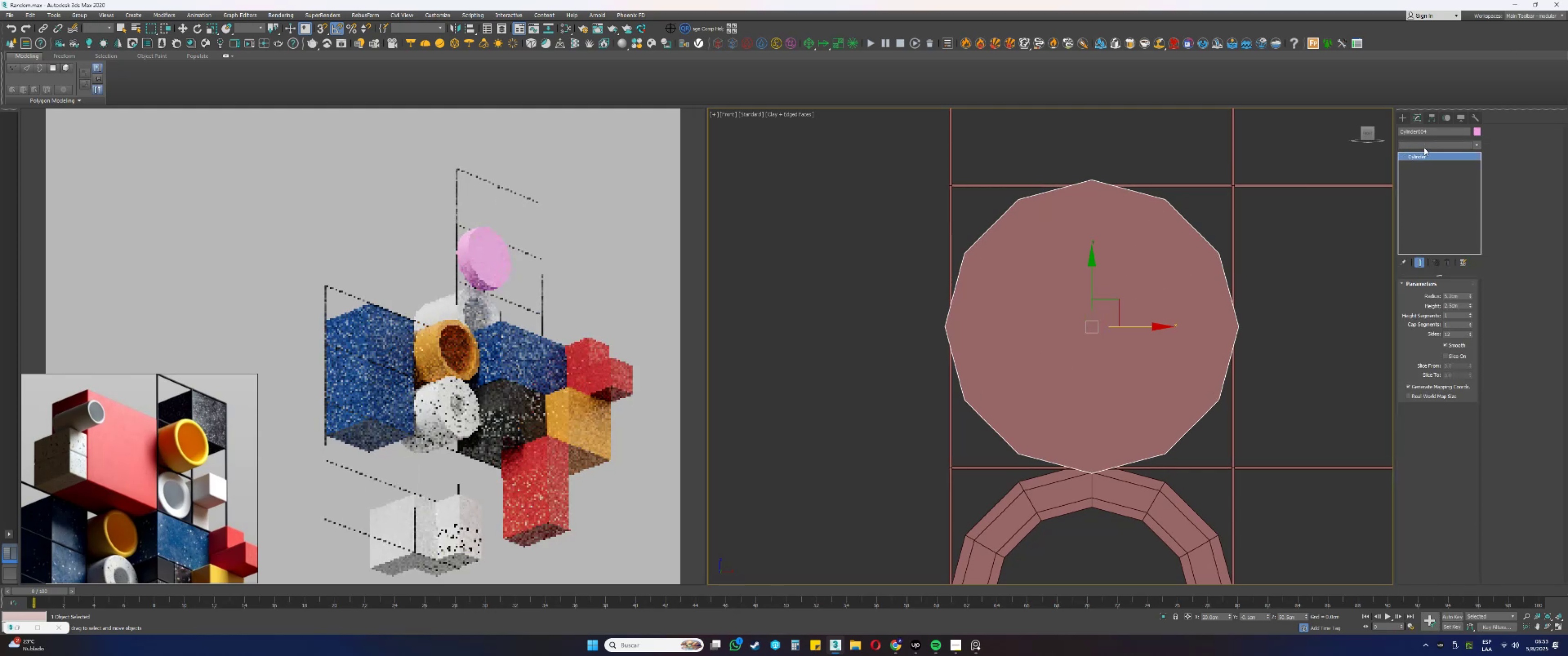 
key(E)
 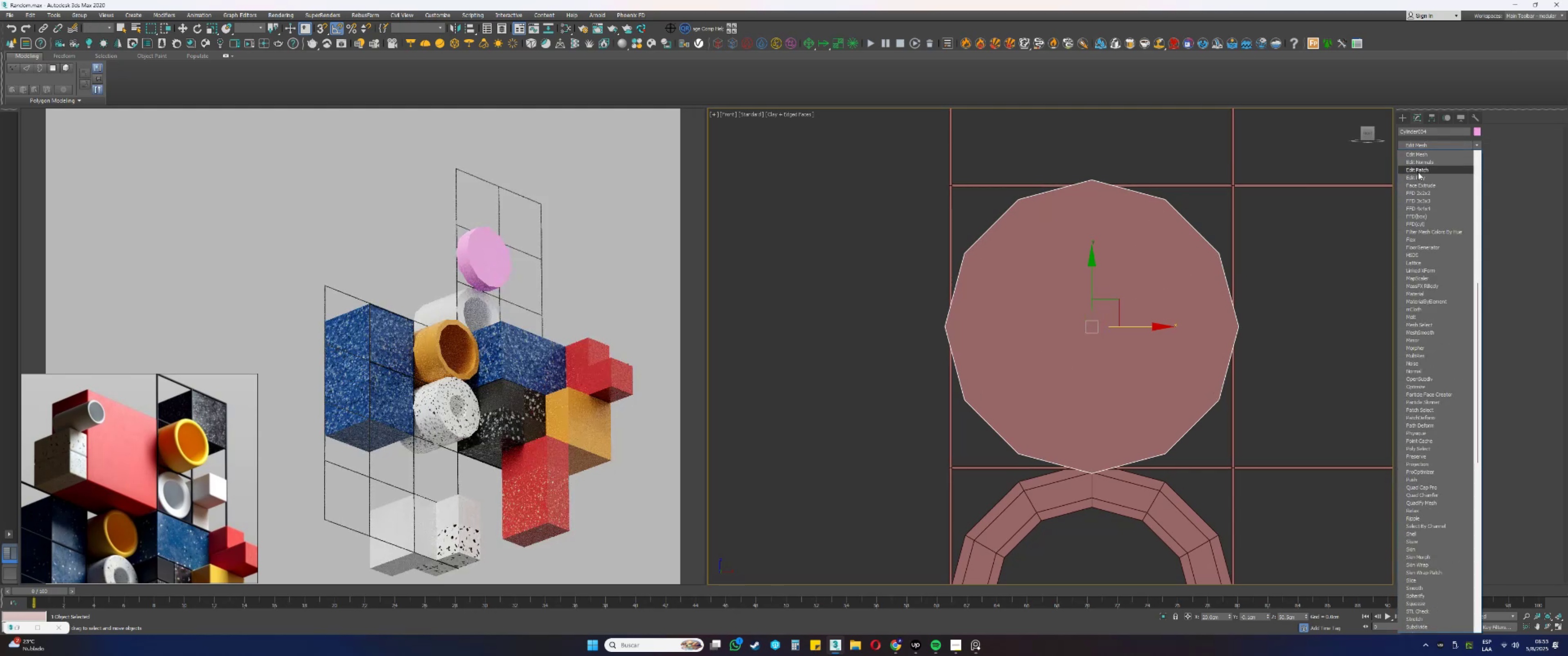 
left_click([1415, 177])
 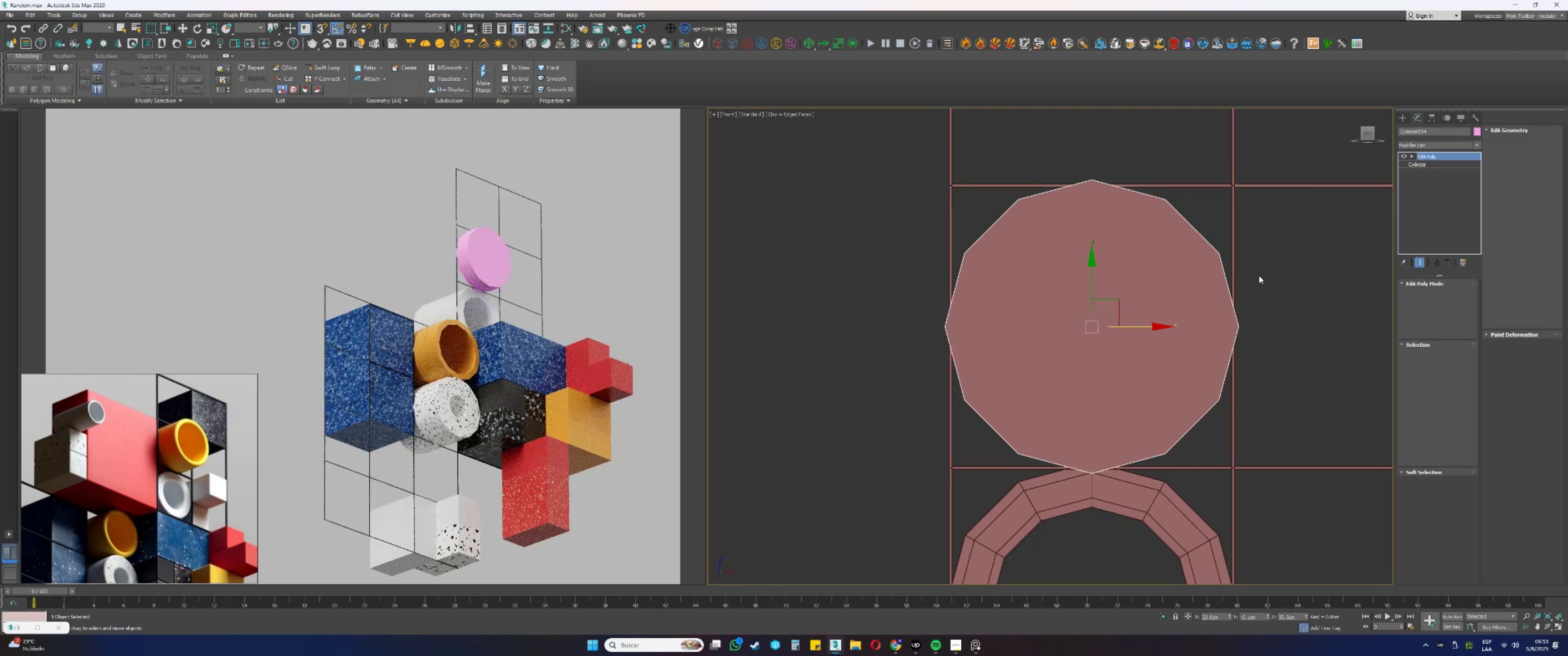 
type(4q)
 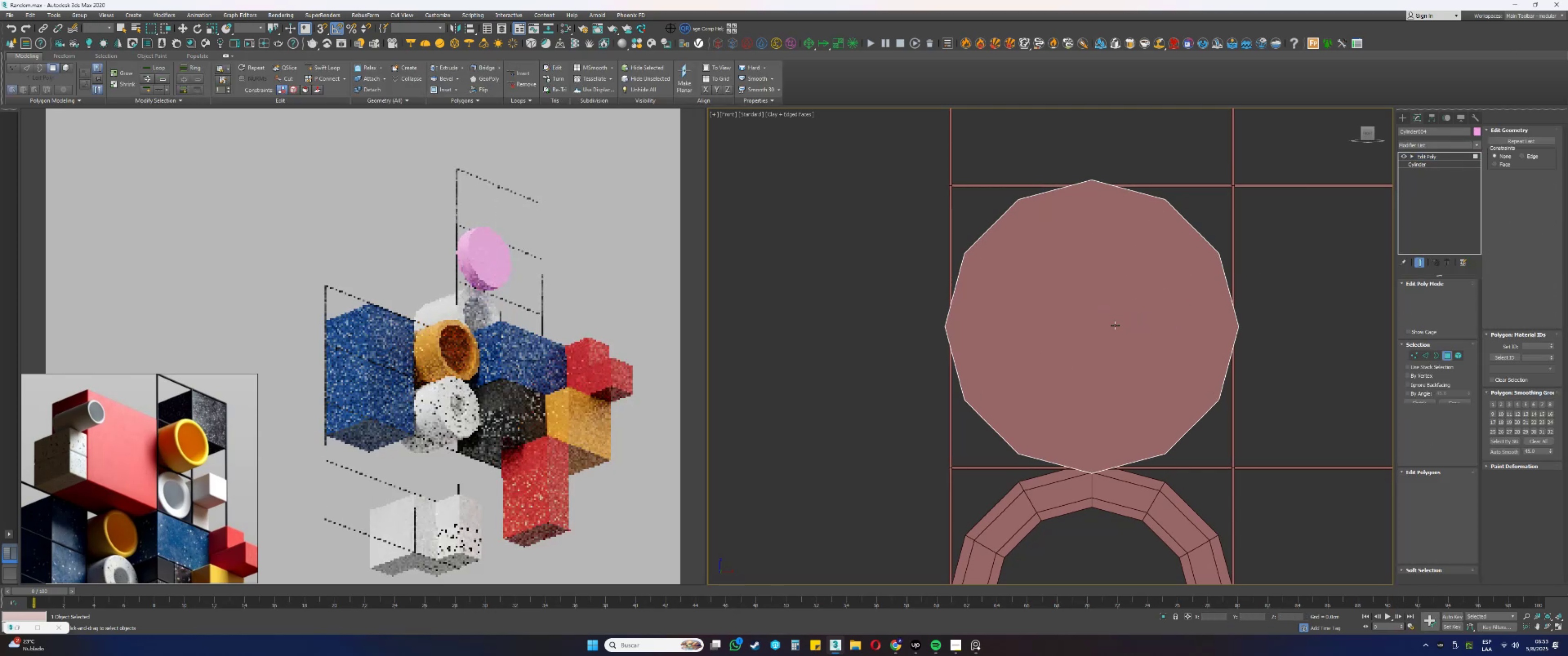 
left_click_drag(start_coordinate=[1114, 325], to_coordinate=[1085, 297])
 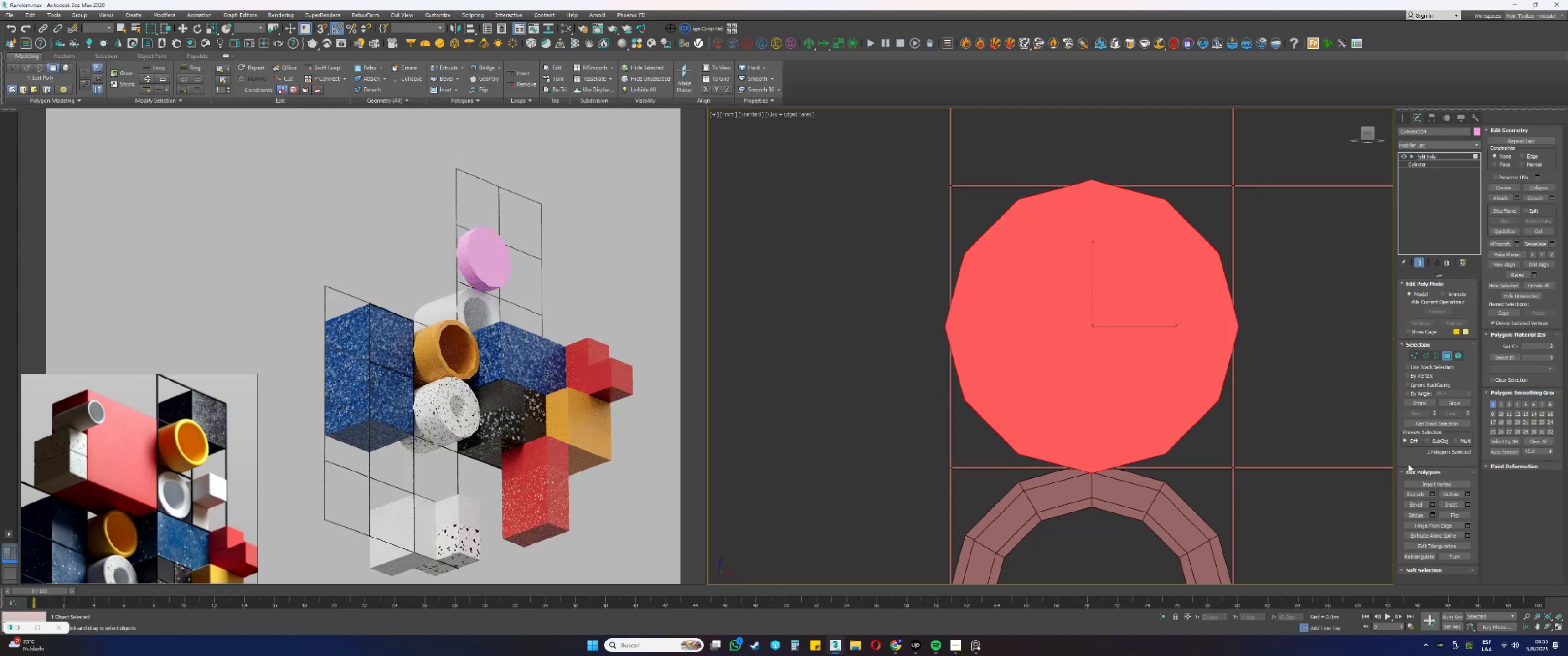 
left_click([1415, 282])
 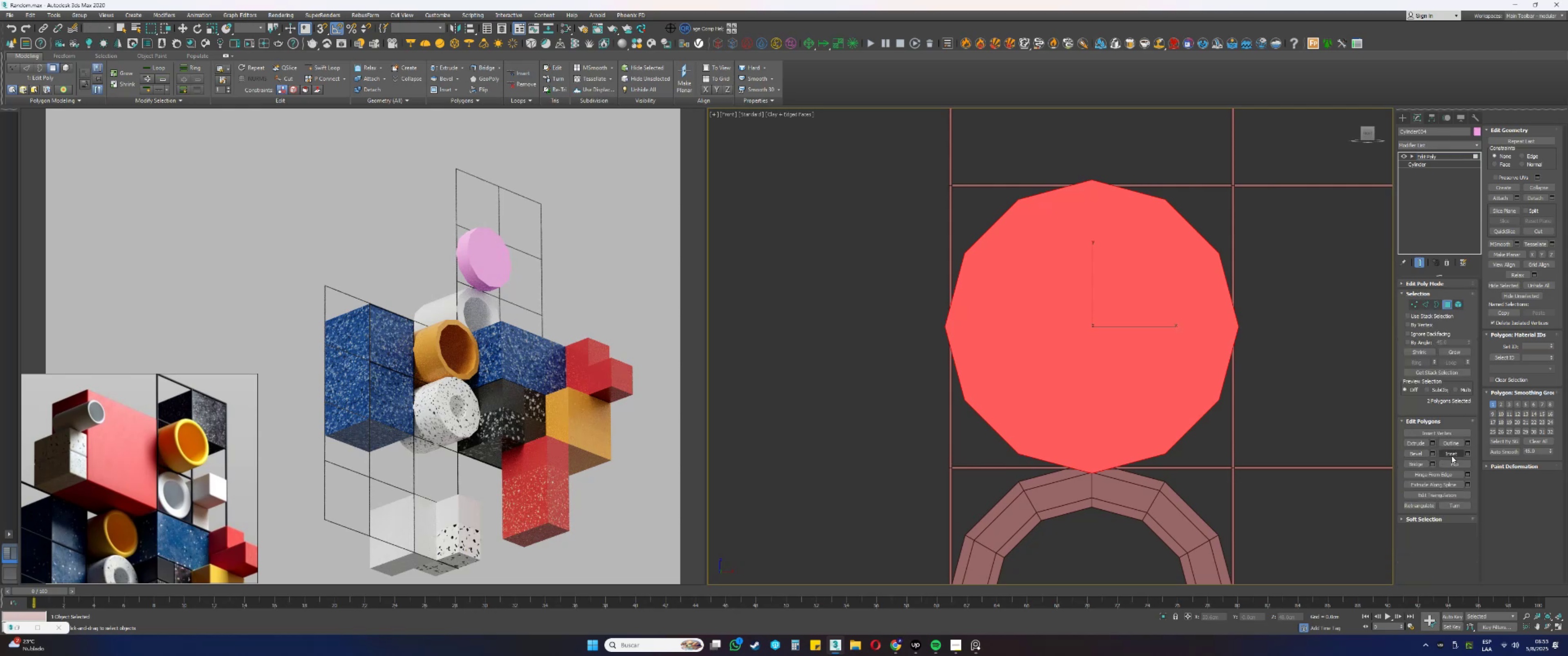 
left_click_drag(start_coordinate=[1131, 310], to_coordinate=[1131, 317])
 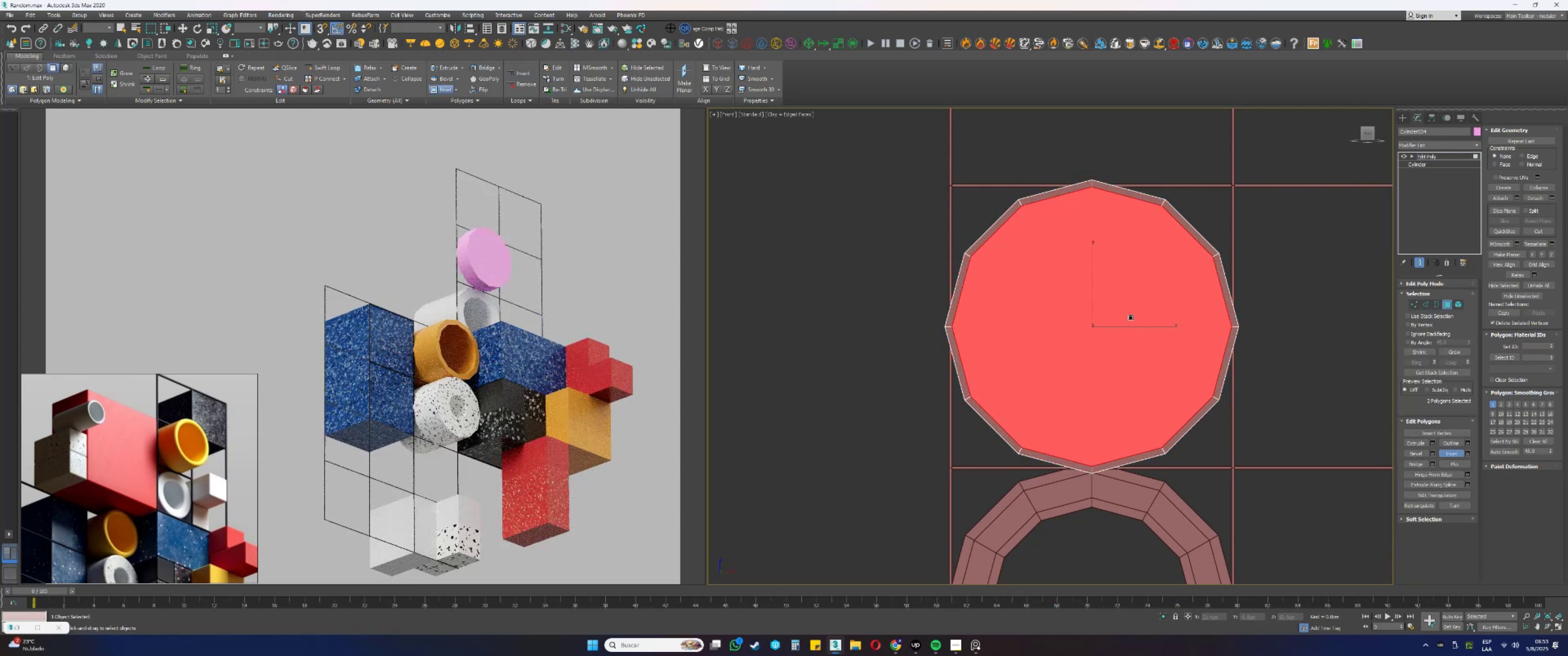 
left_click_drag(start_coordinate=[1131, 317], to_coordinate=[1126, 324])
 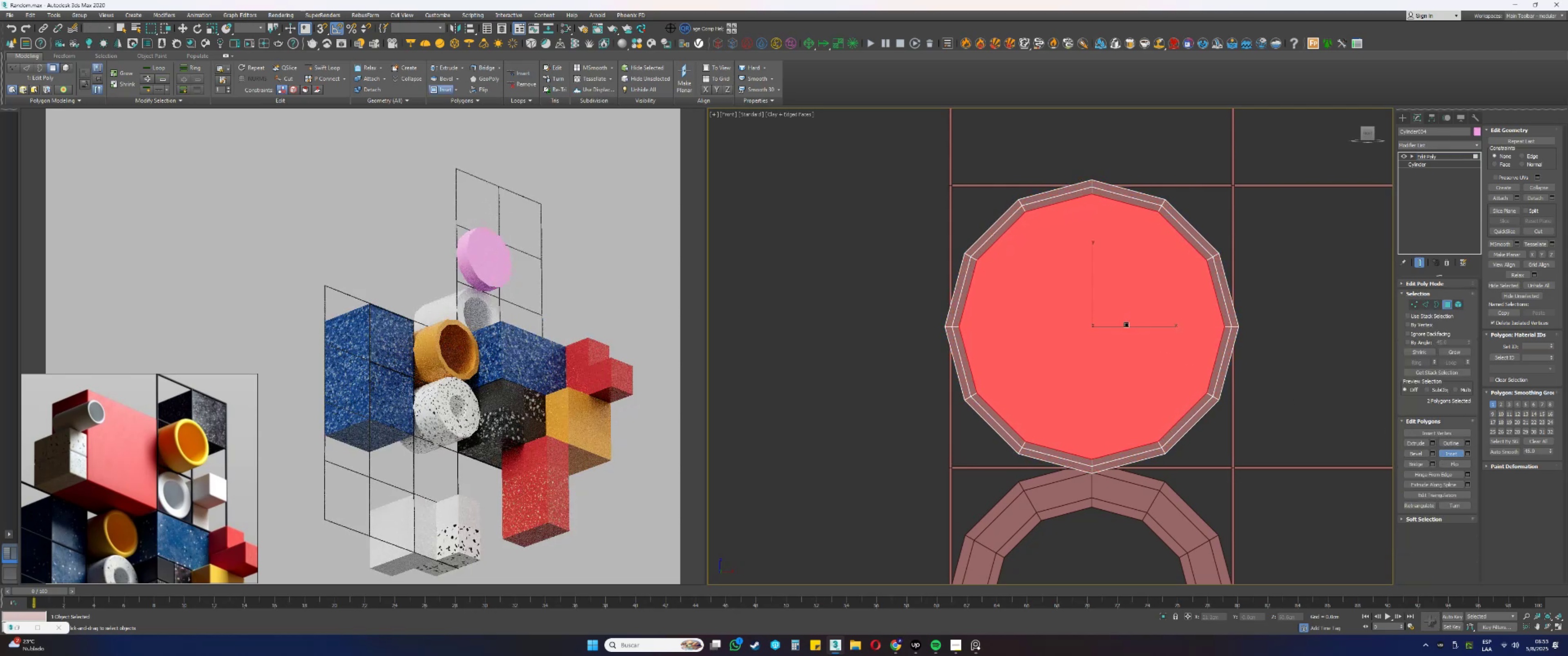 
key(Control+ControlLeft)
 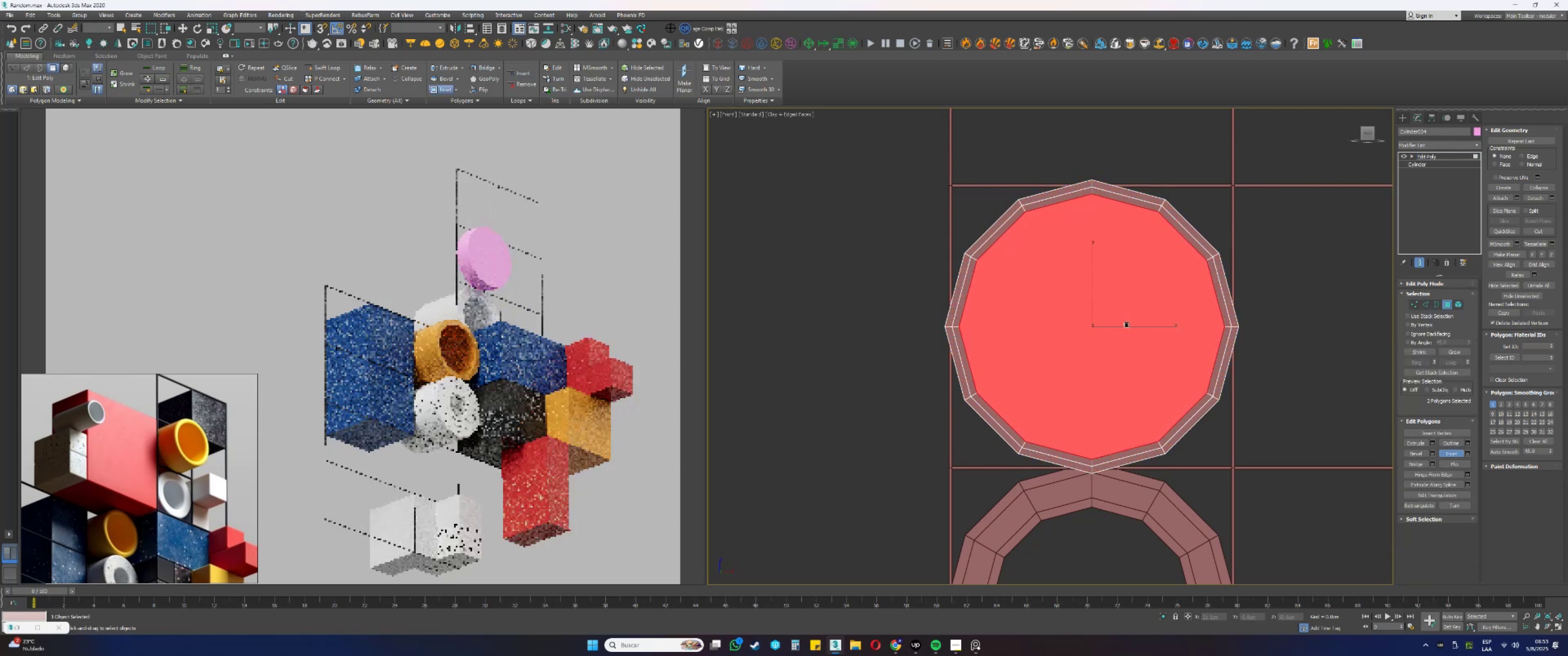 
key(Control+Z)
 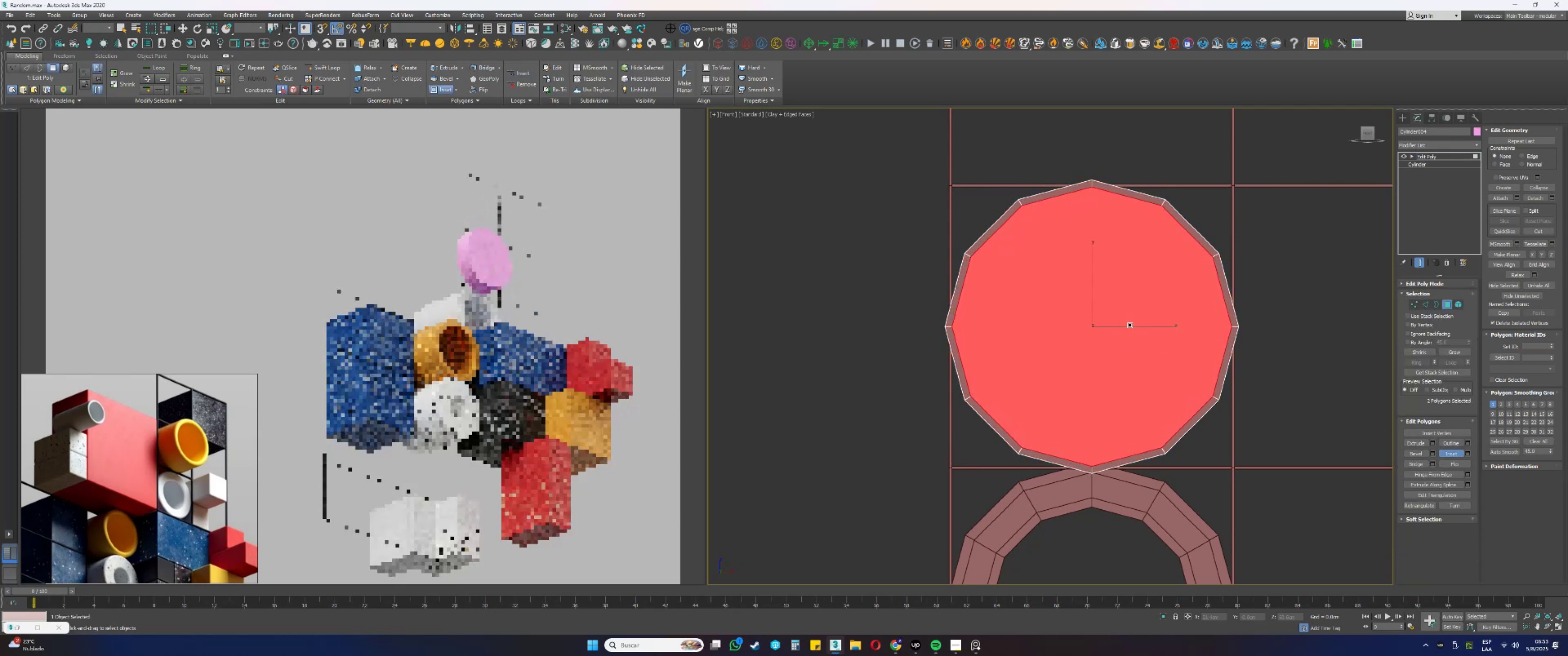 
key(Control+ControlLeft)
 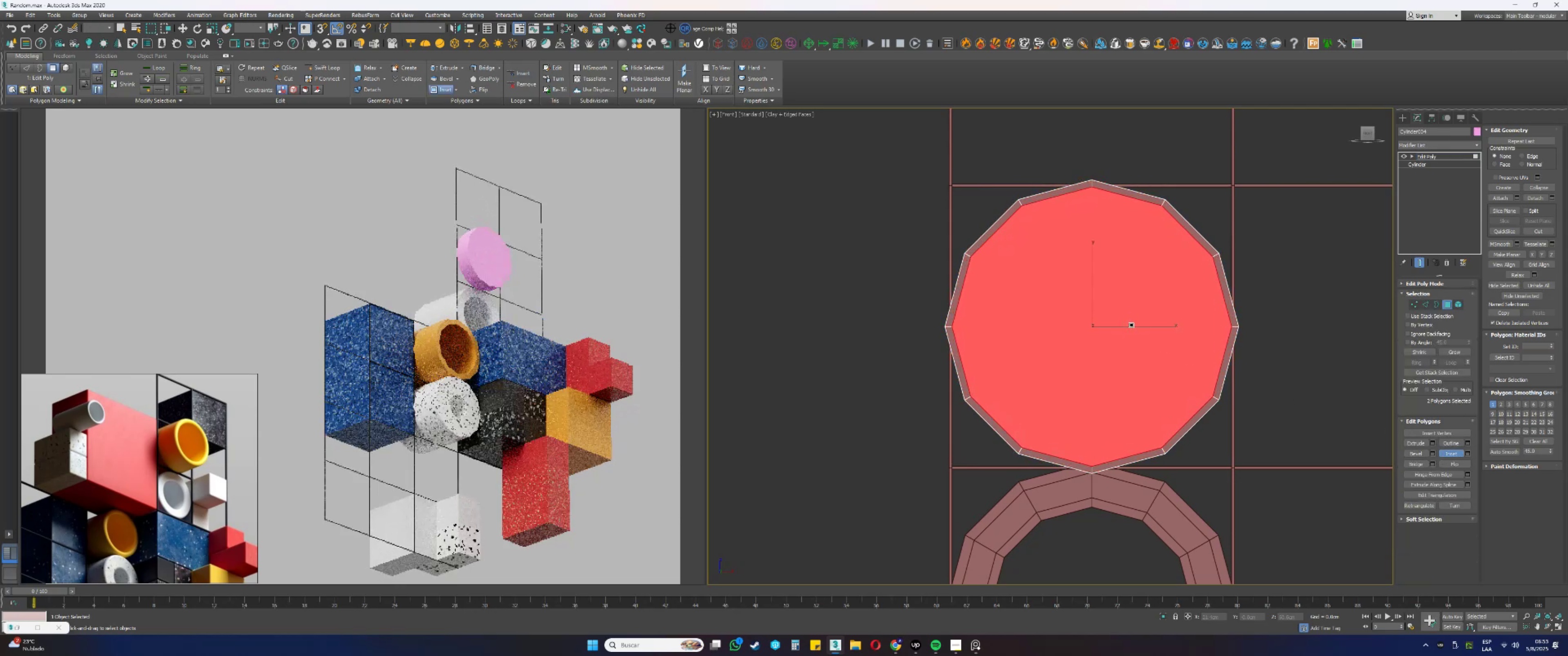 
key(Control+Z)
 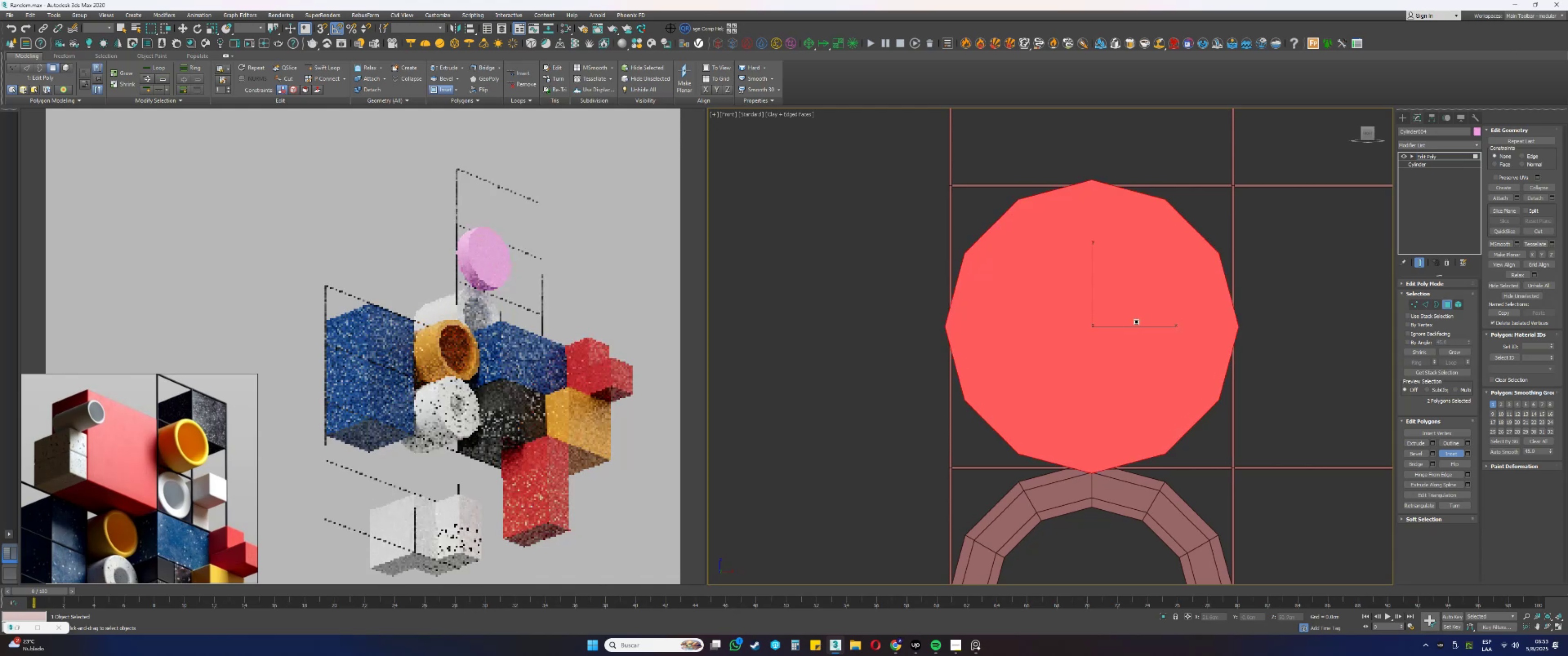 
left_click_drag(start_coordinate=[1135, 313], to_coordinate=[1136, 325])
 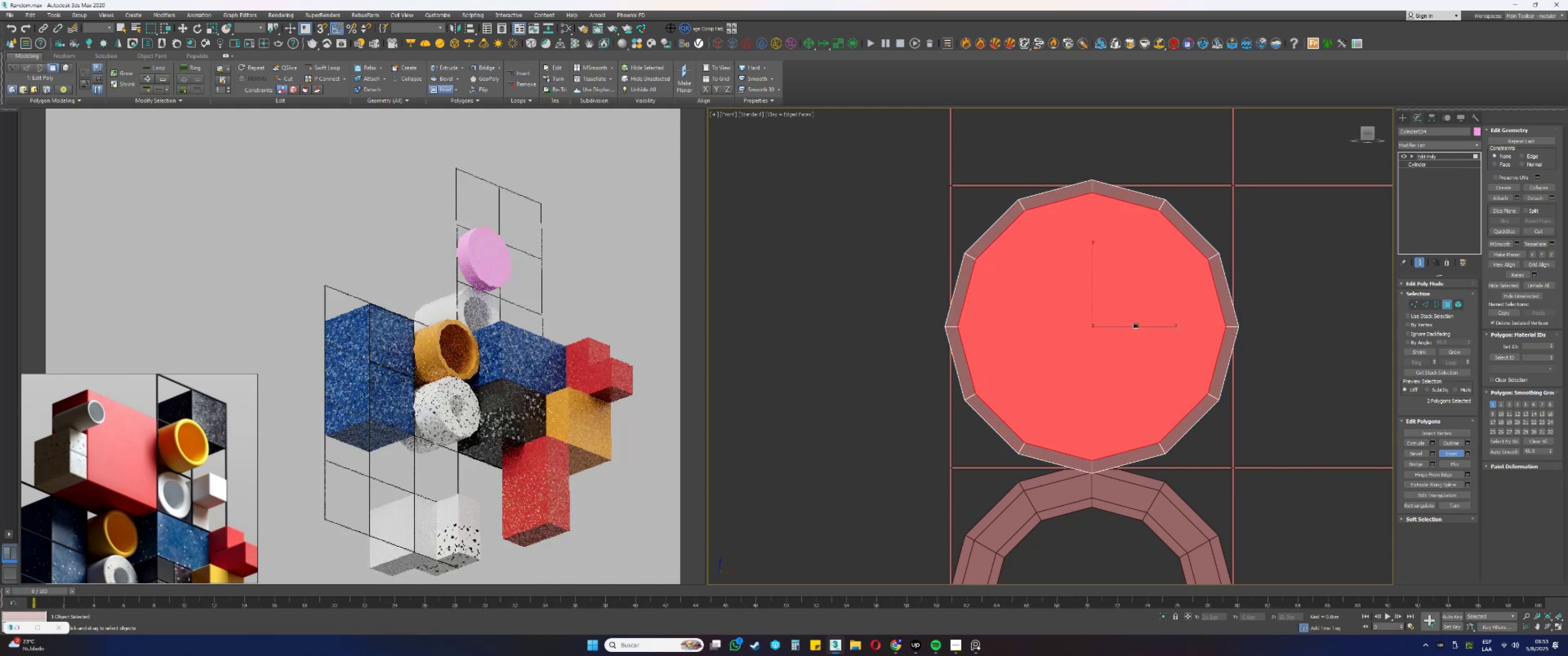 
left_click_drag(start_coordinate=[1136, 325], to_coordinate=[1136, 338])
 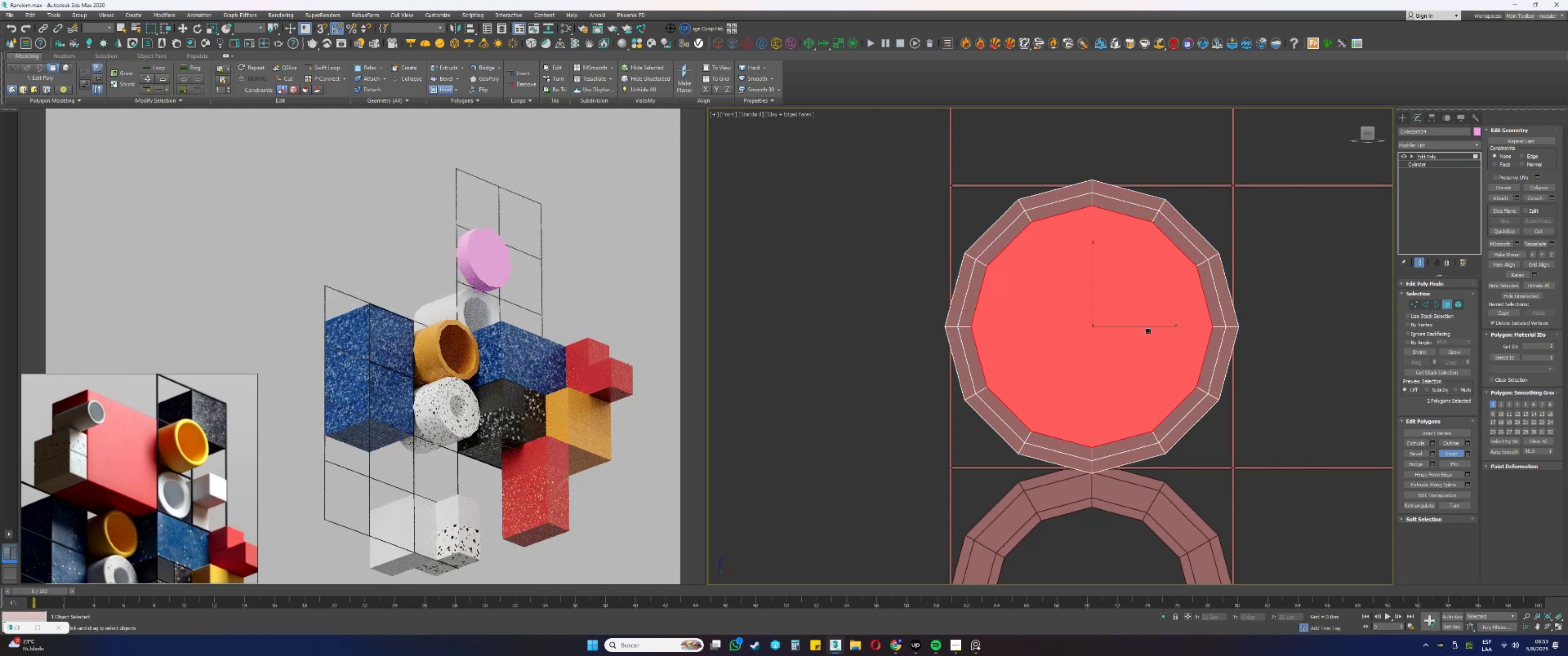 
right_click([1148, 331])
 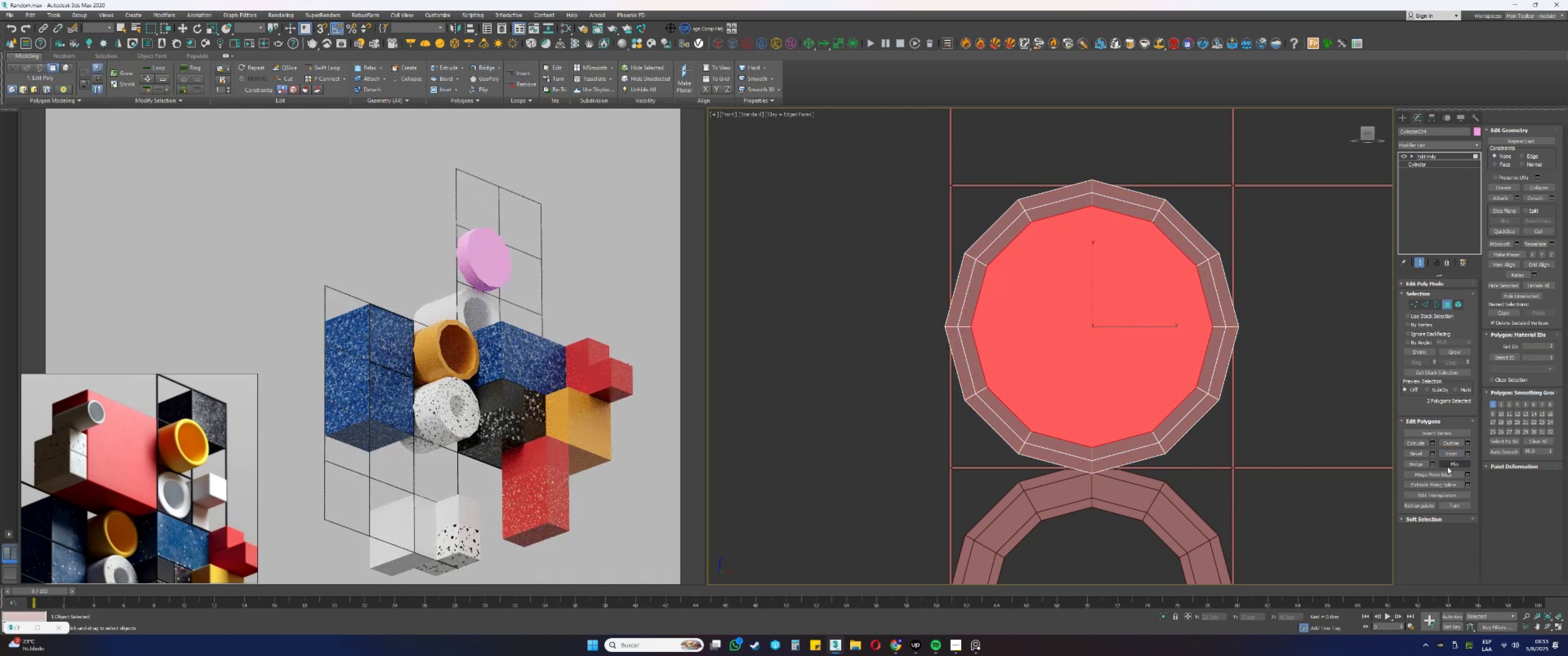 
left_click([1423, 461])
 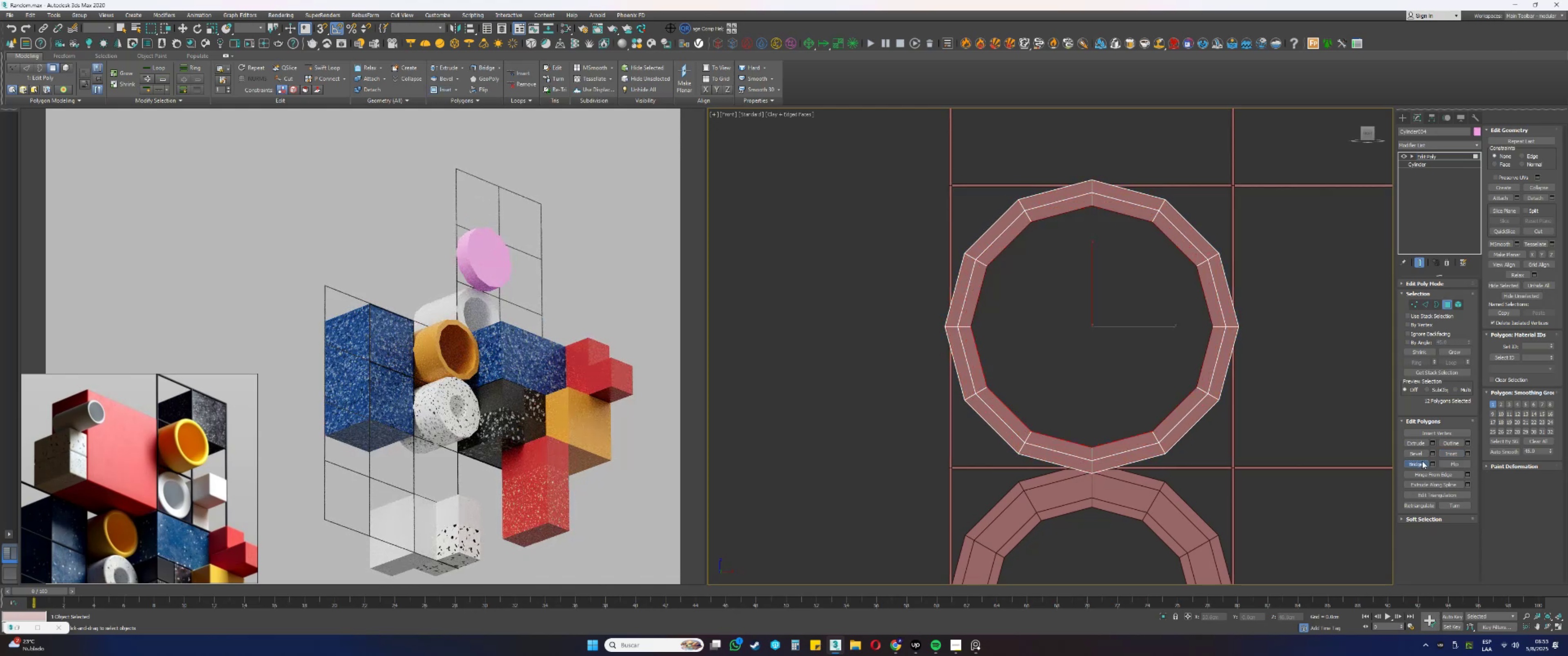 
hold_key(key=AltLeft, duration=0.72)
 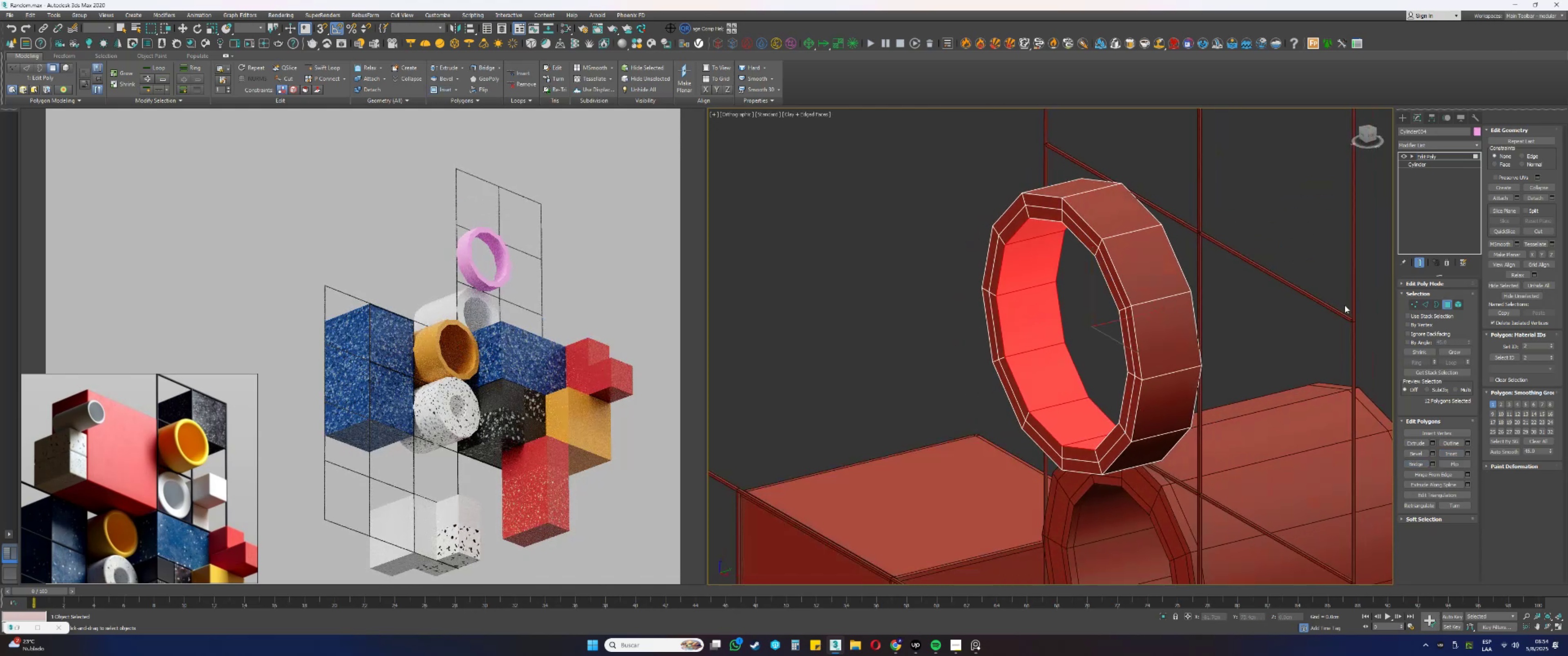 
key(4)
 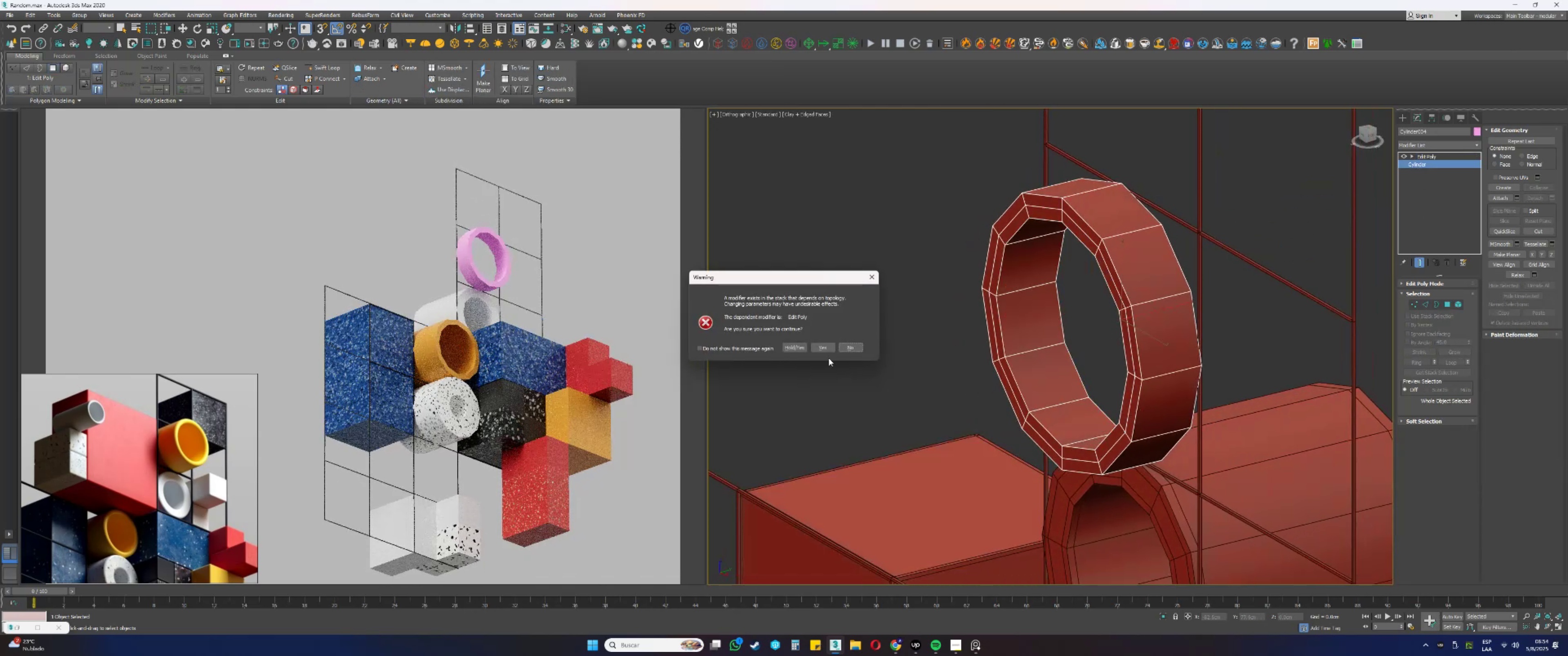 
double_click([821, 349])
 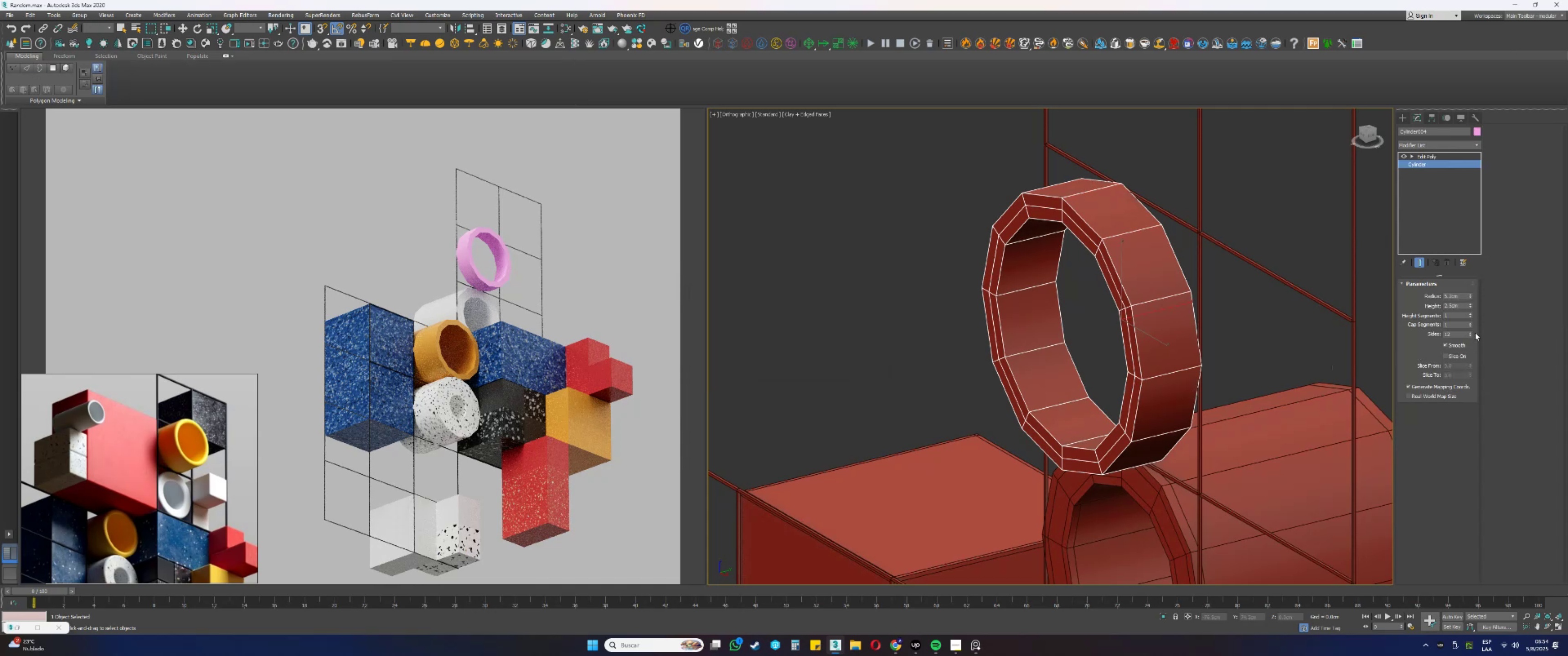 
left_click_drag(start_coordinate=[1458, 305], to_coordinate=[1436, 305])
 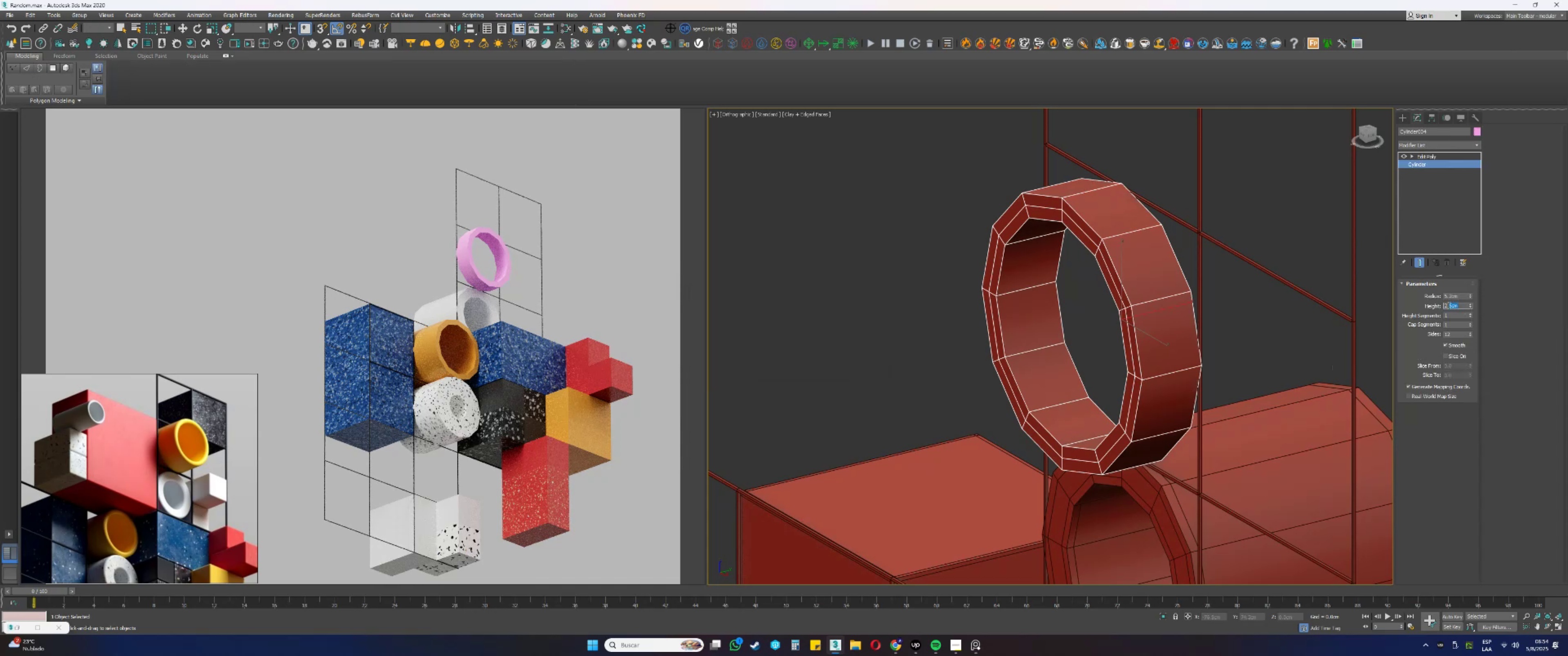 
key(Numpad1)
 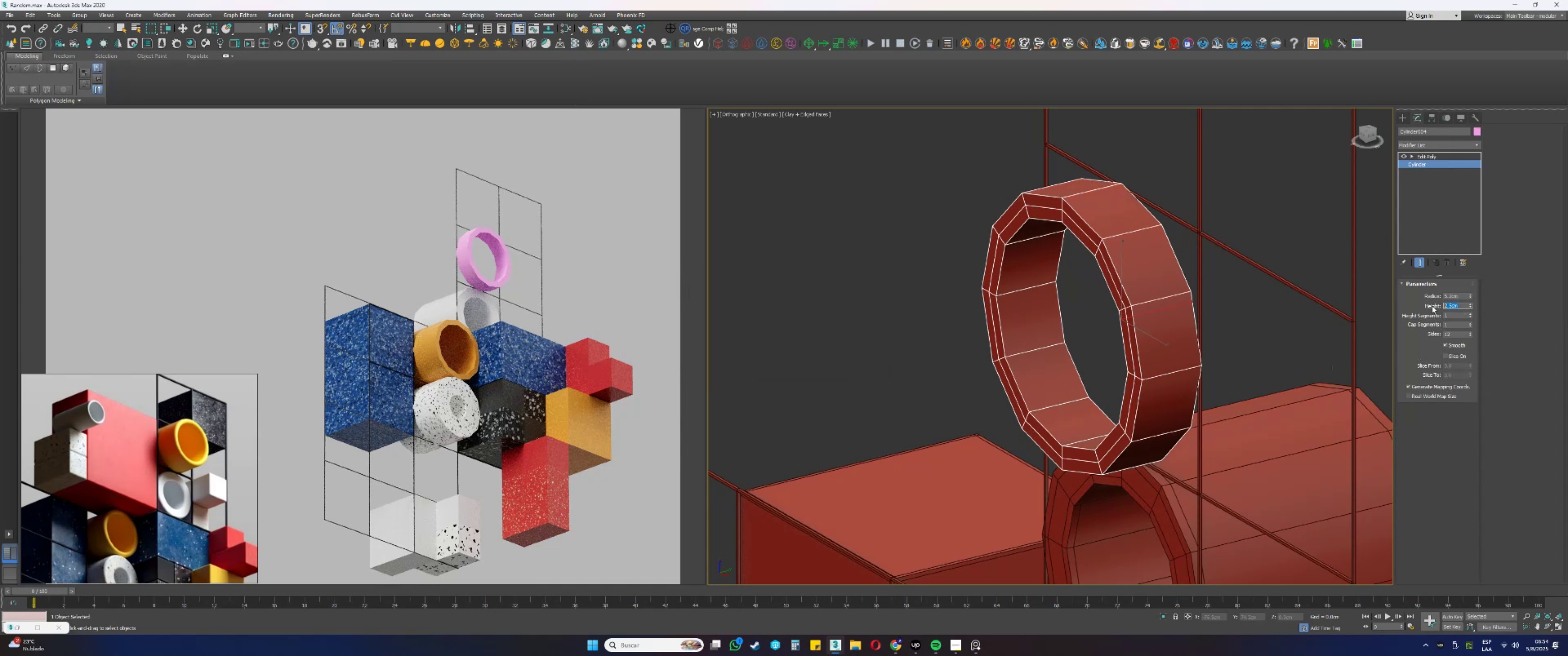 
key(Numpad0)
 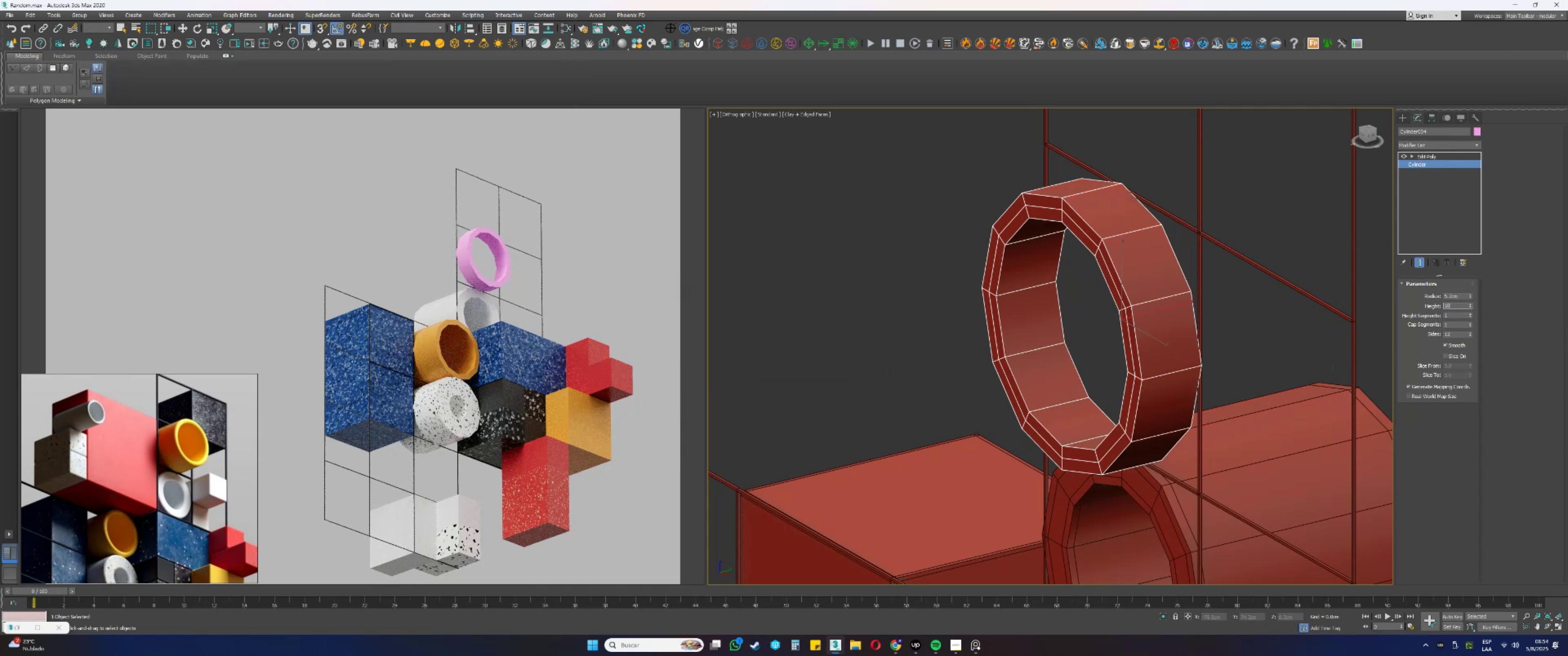 
key(NumpadEnter)
 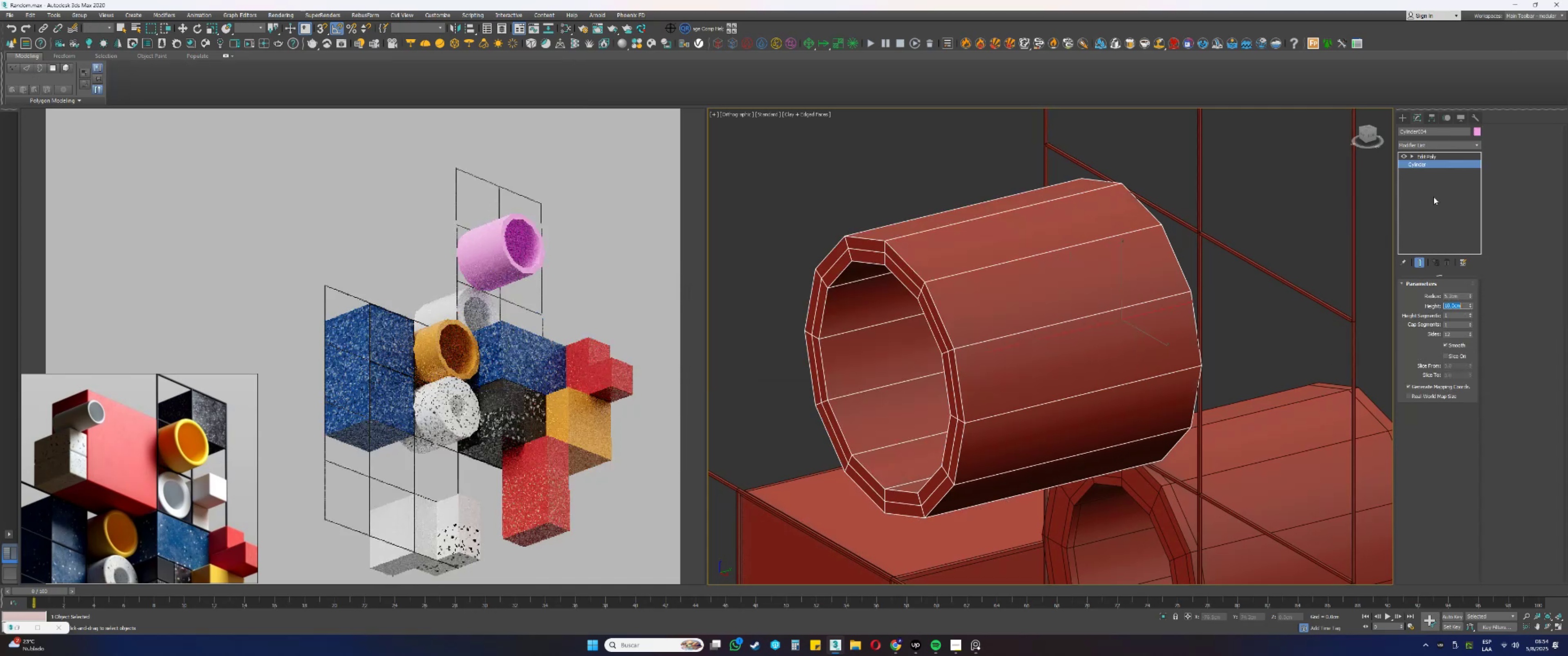 
left_click([1430, 154])
 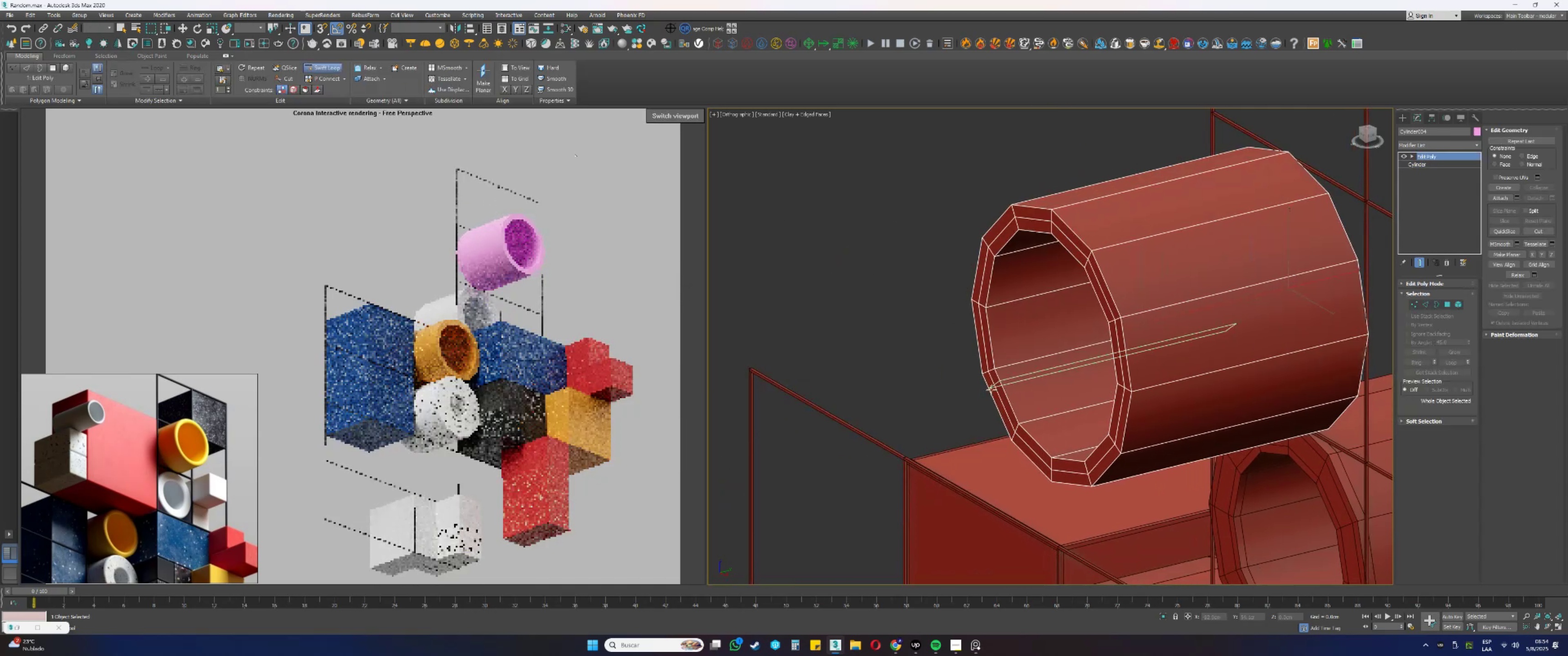 
left_click([1030, 418])
 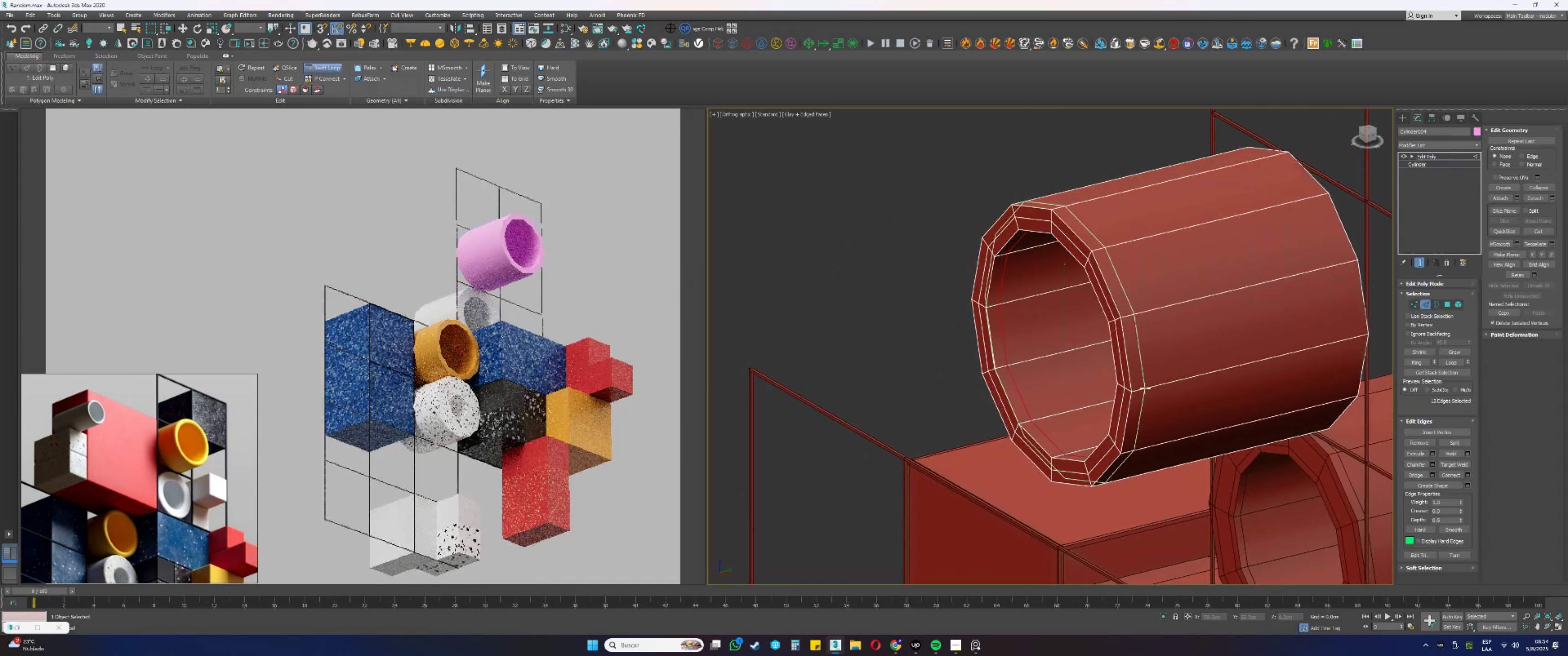 
left_click([1145, 388])
 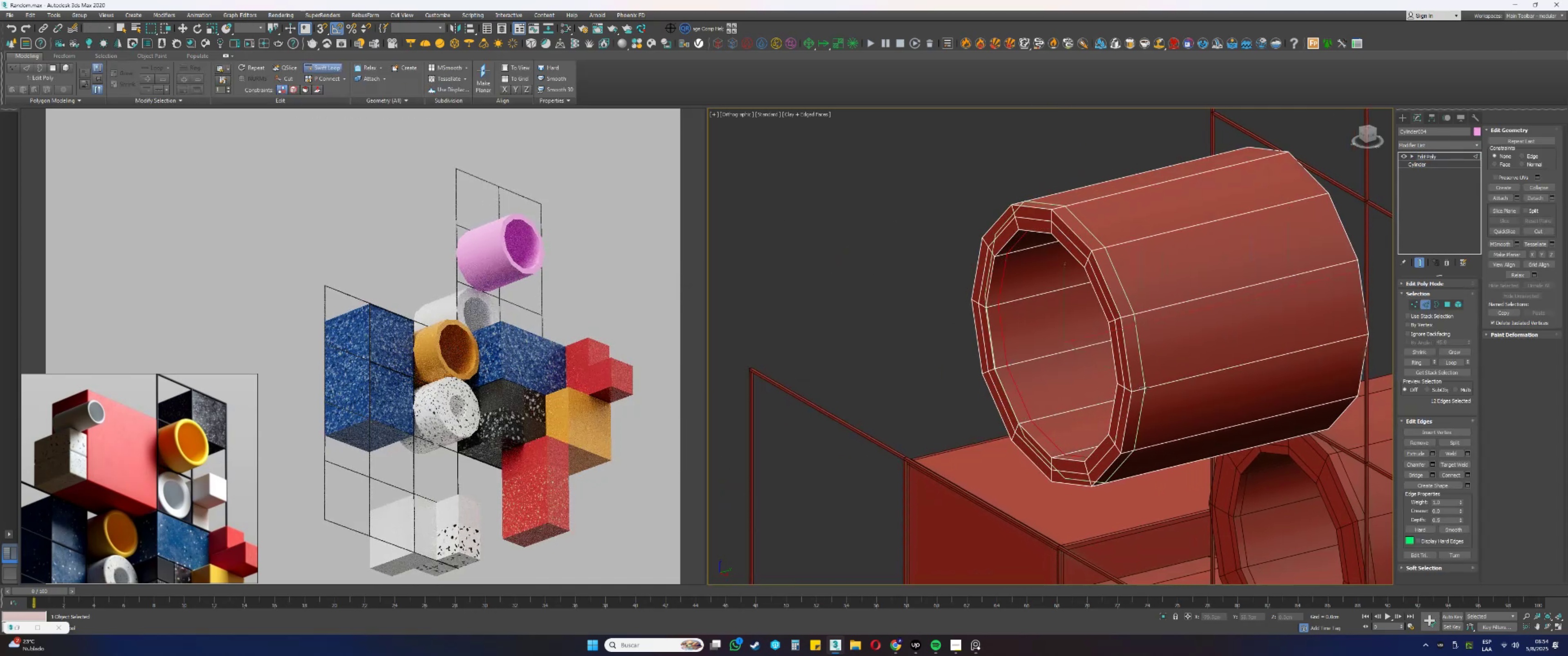 
hold_key(key=AltLeft, duration=0.45)
 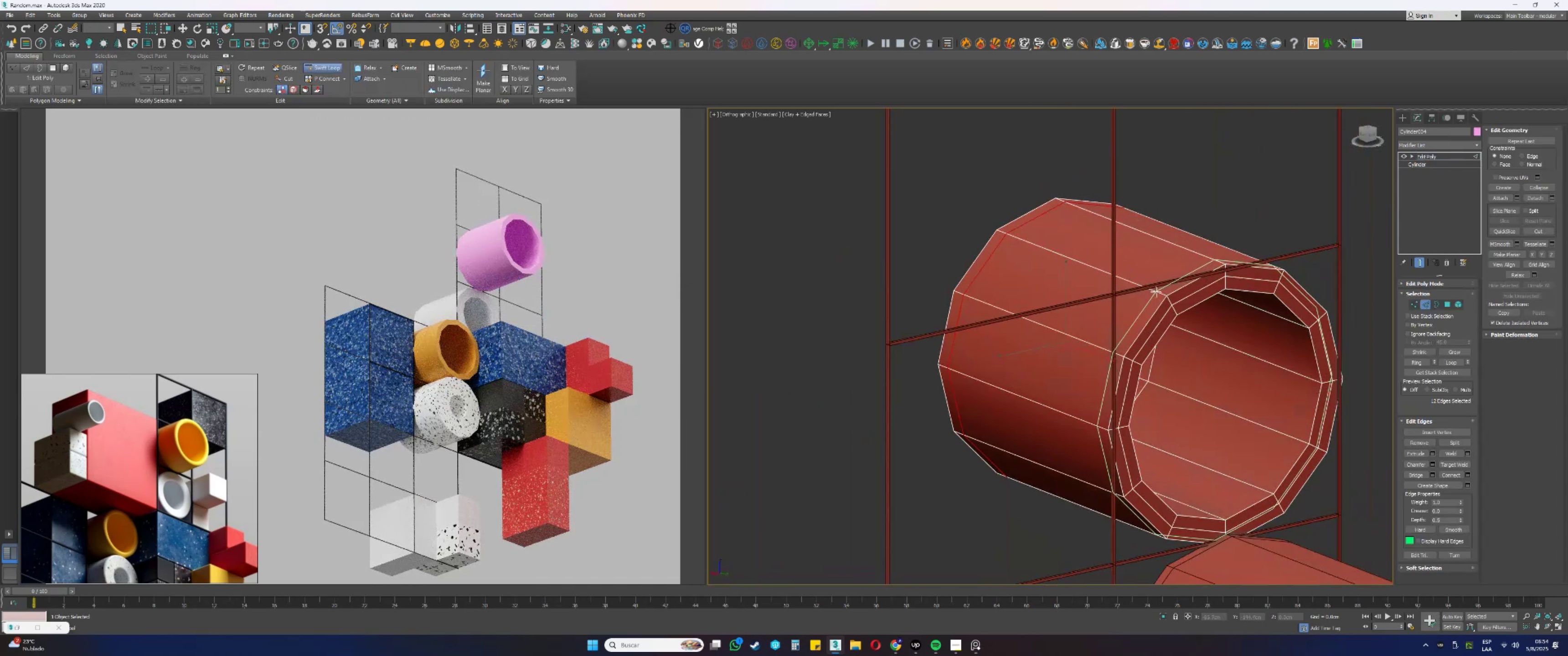 
left_click([1156, 292])
 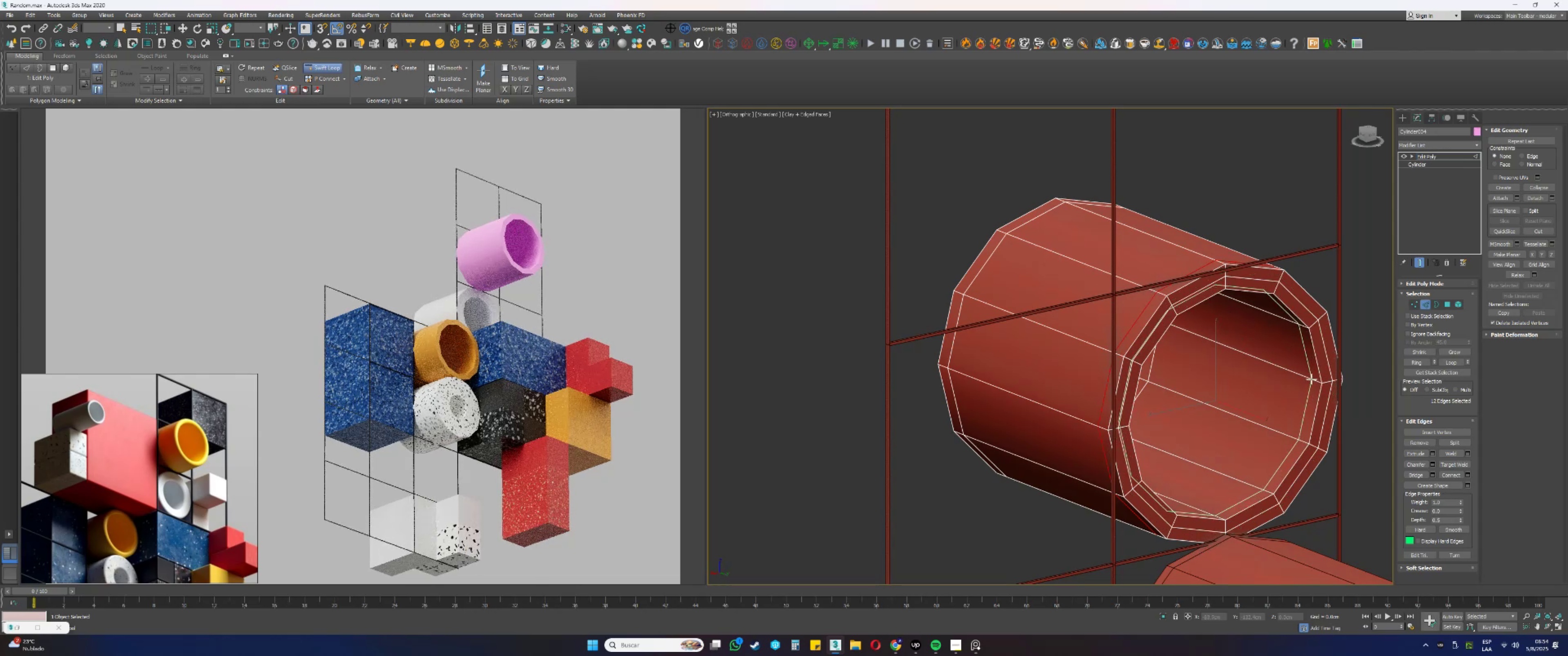 
left_click([1311, 379])
 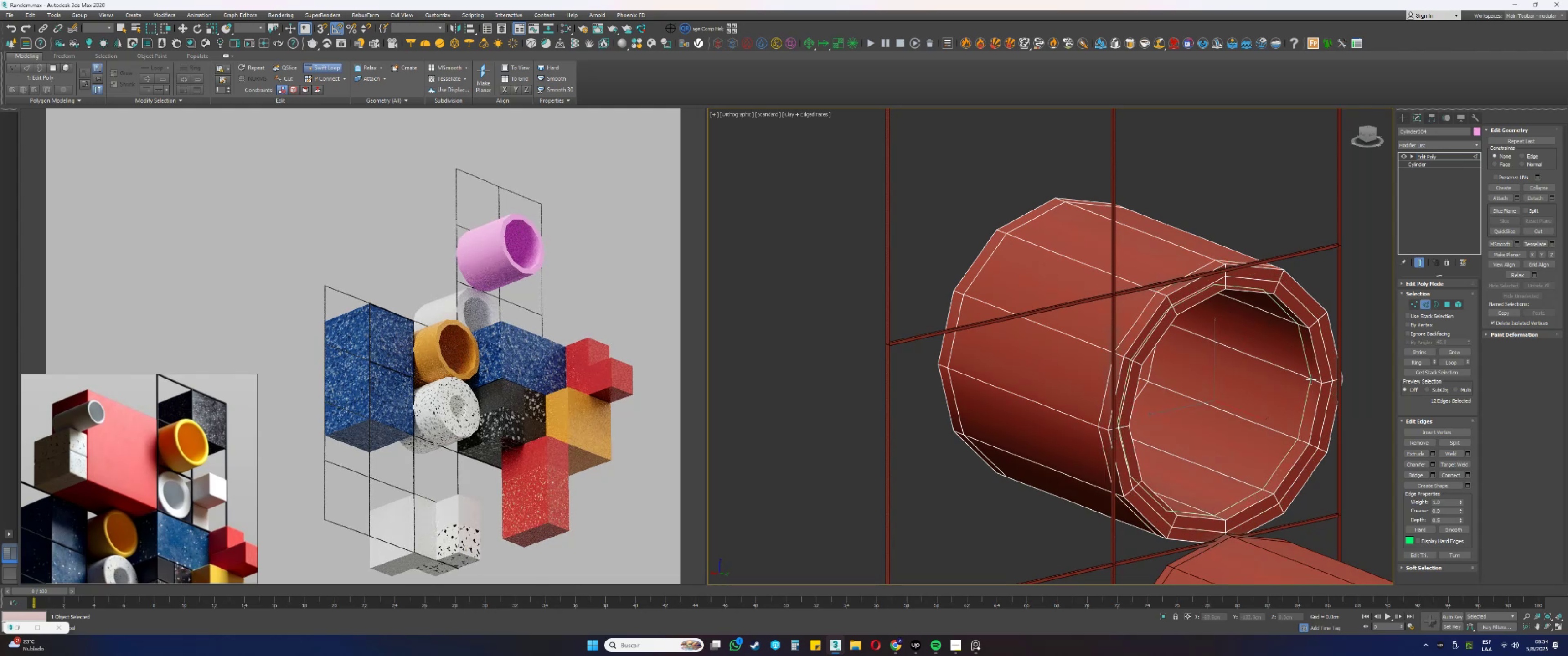 
right_click([1311, 379])
 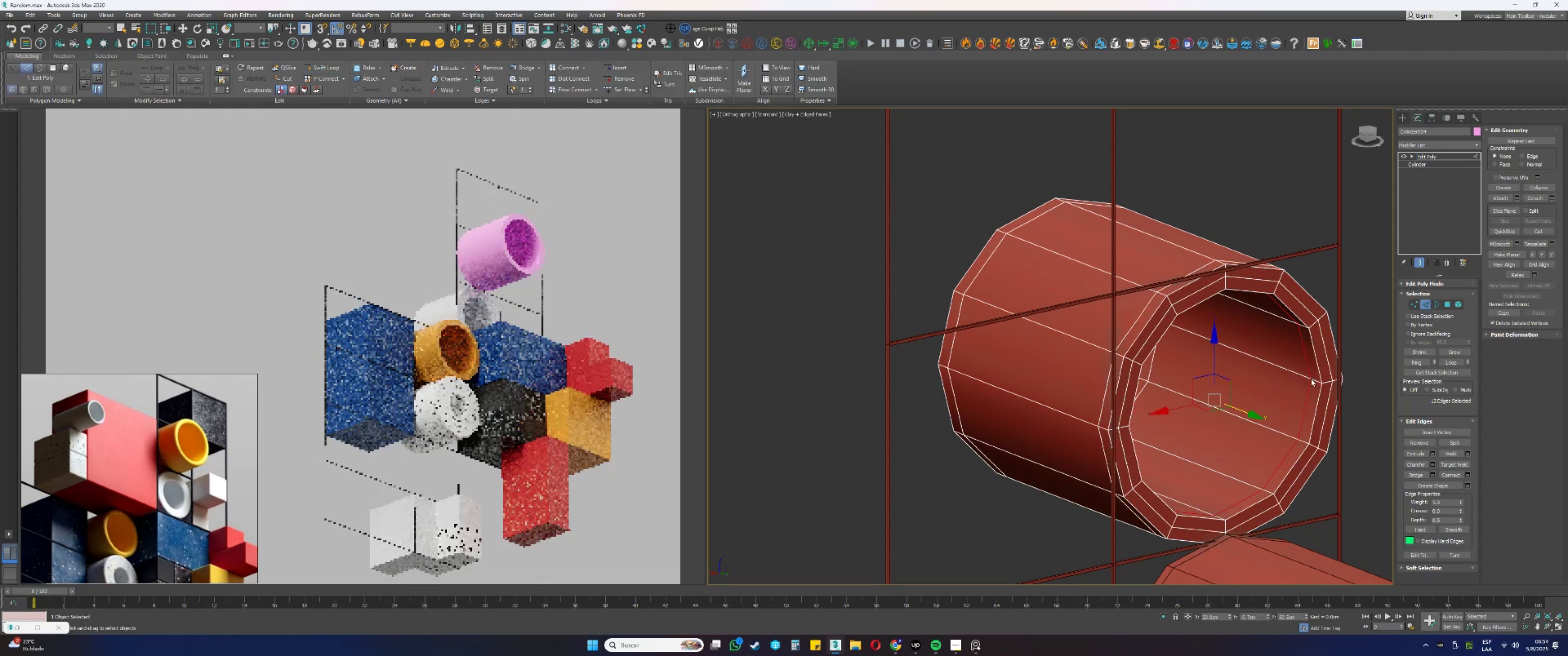 
hold_key(key=AltLeft, duration=0.45)
 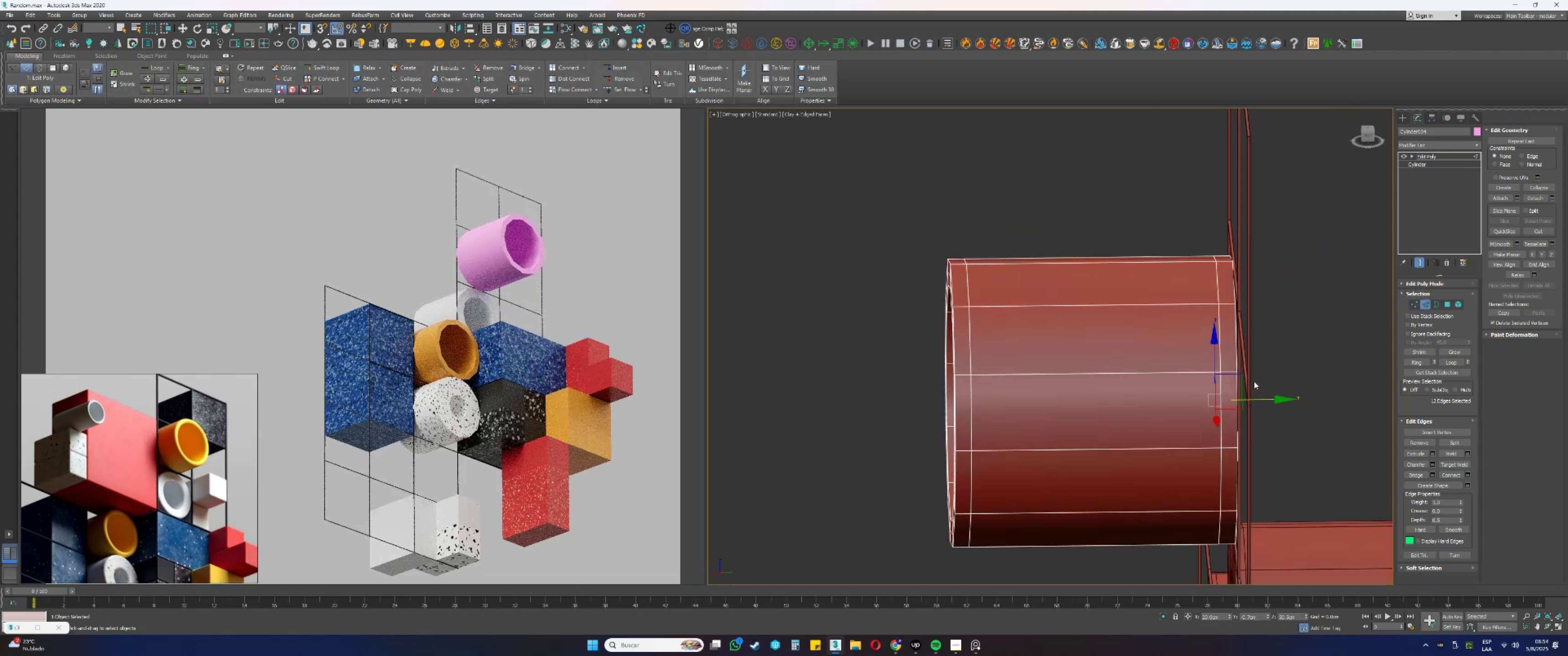 
type(2e)
 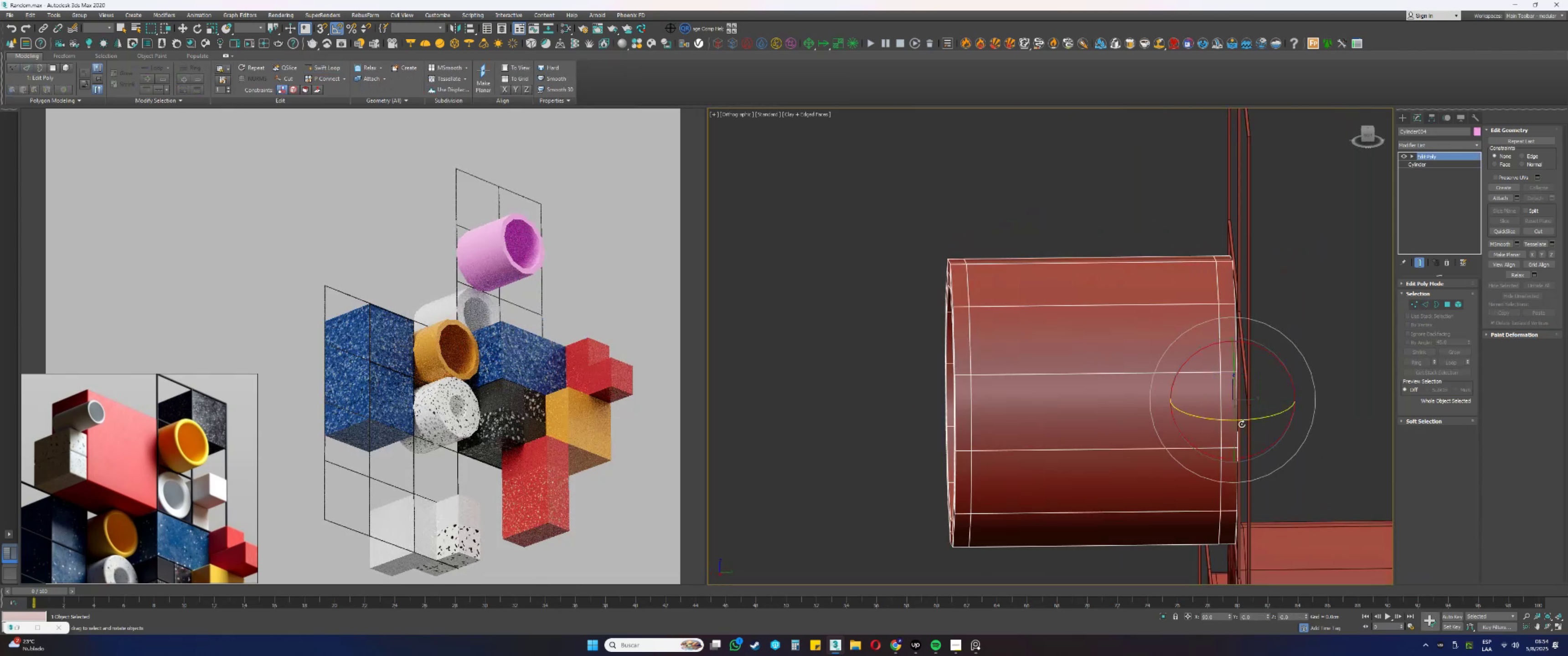 
left_click_drag(start_coordinate=[1248, 419], to_coordinate=[1330, 409])
 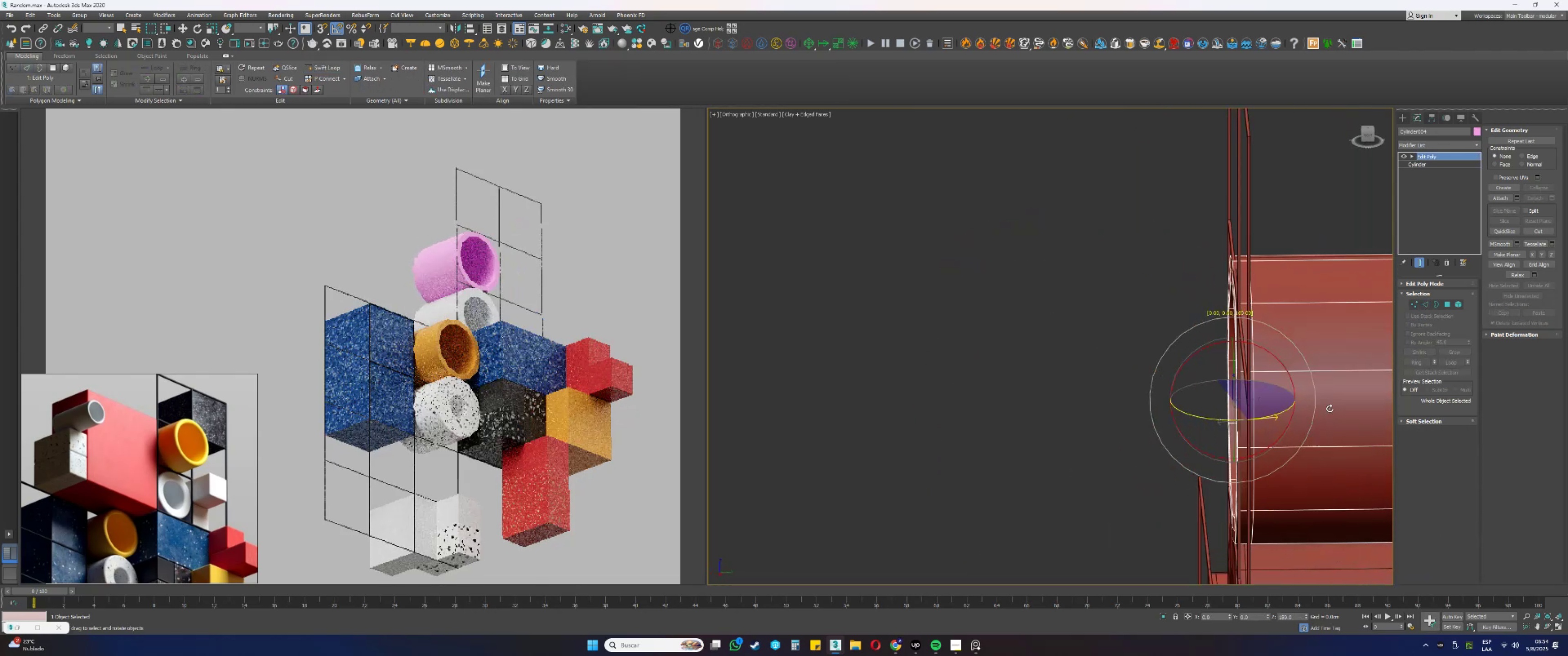 
key(W)
 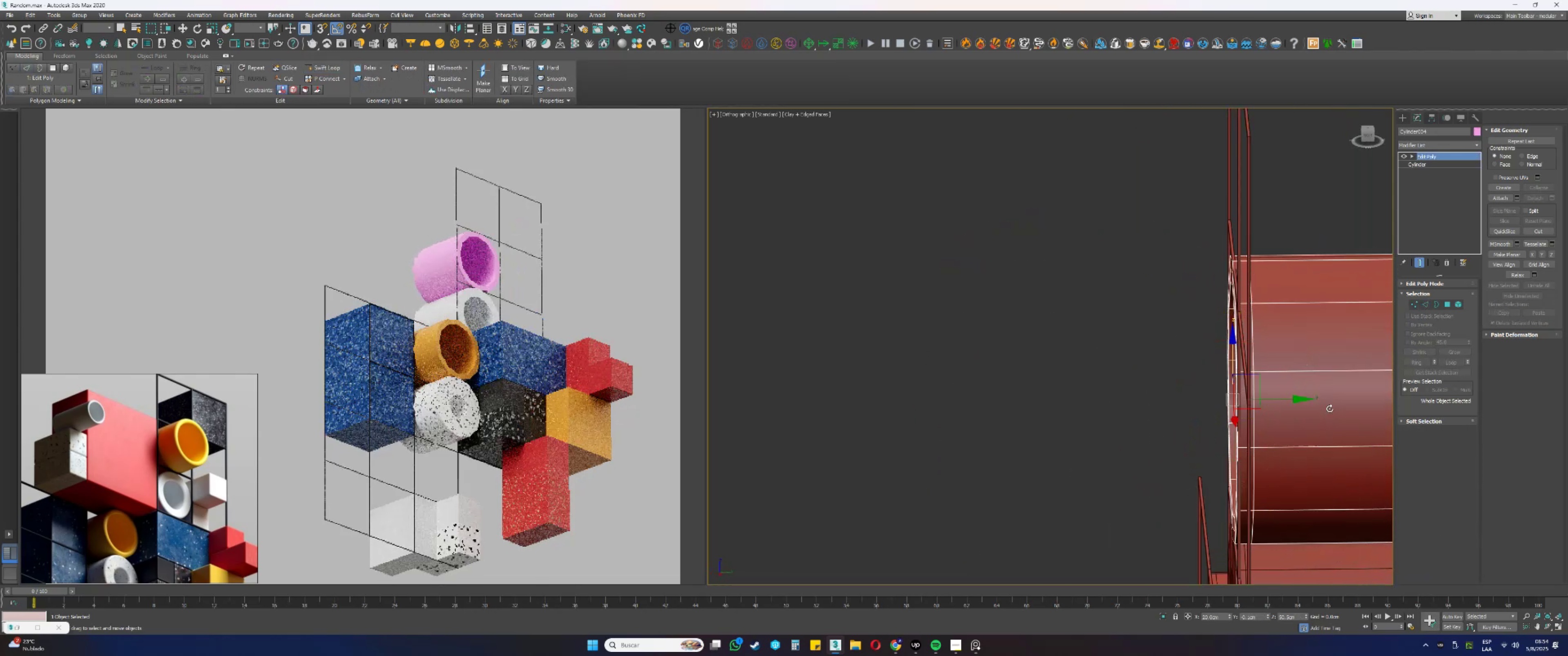 
hold_key(key=AltLeft, duration=0.35)
 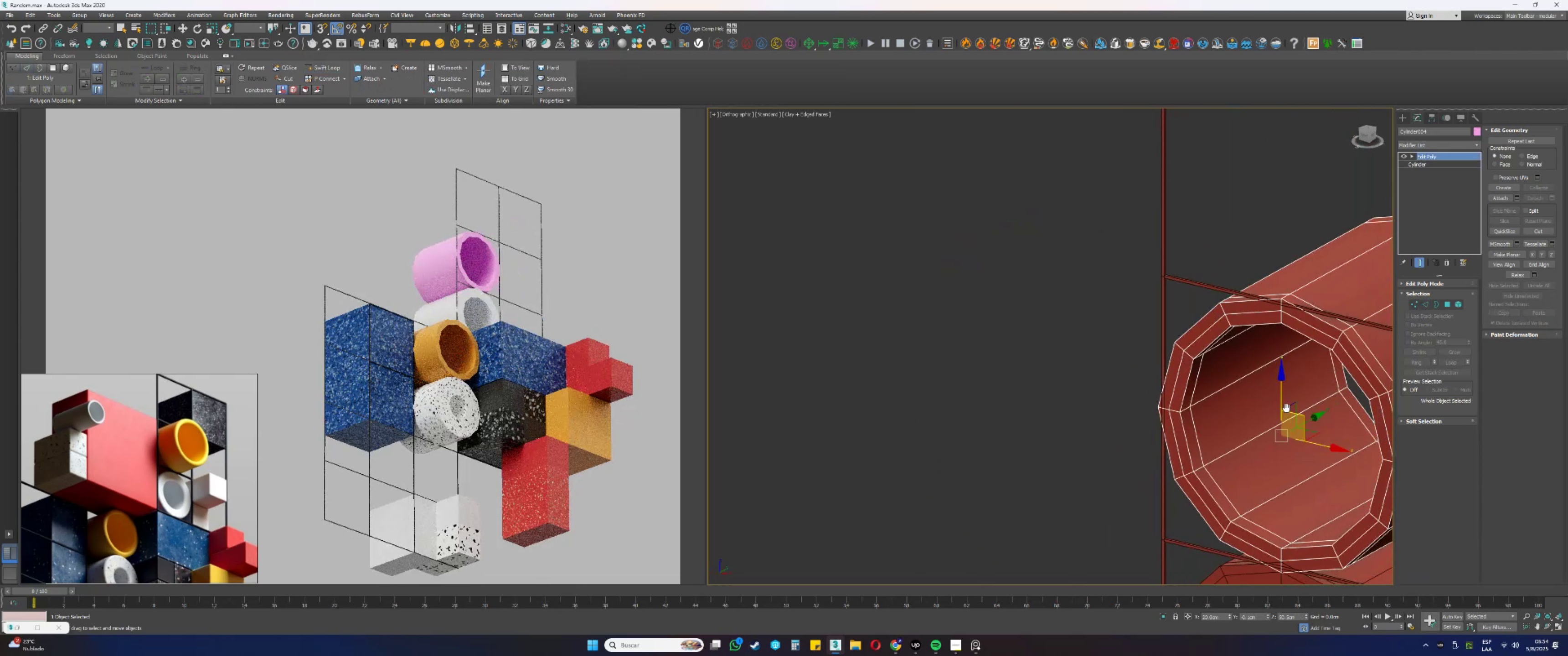 
key(Alt+AltLeft)
 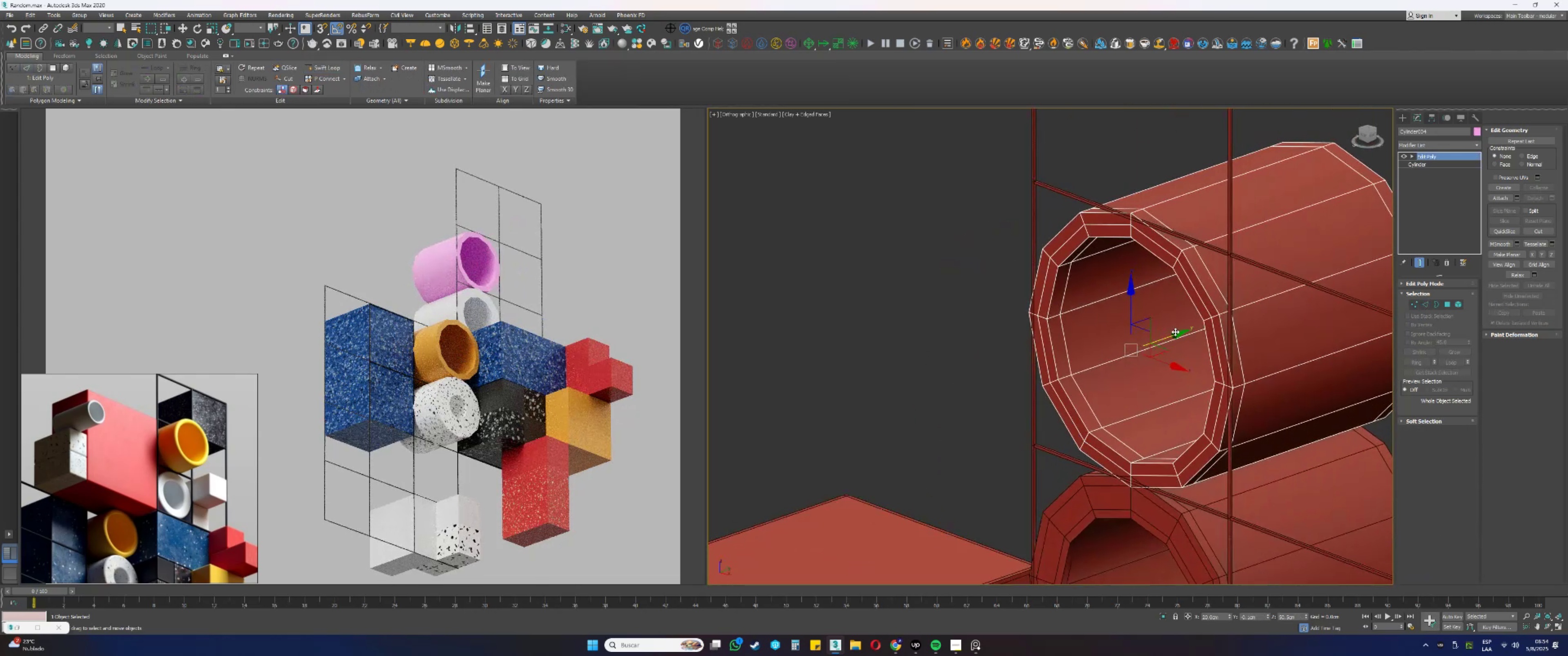 
left_click_drag(start_coordinate=[1174, 335], to_coordinate=[1224, 306])
 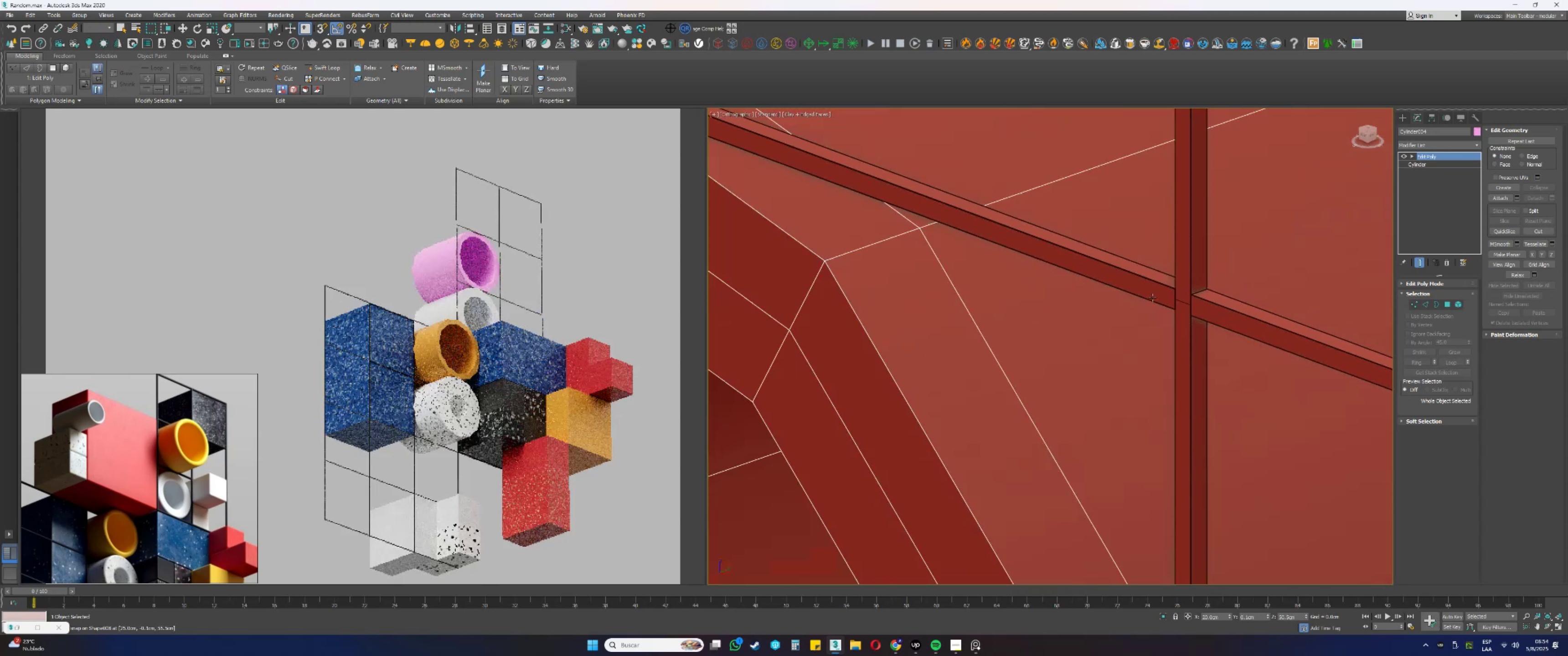 
scroll: coordinate [1237, 259], scroll_direction: up, amount: 13.0
 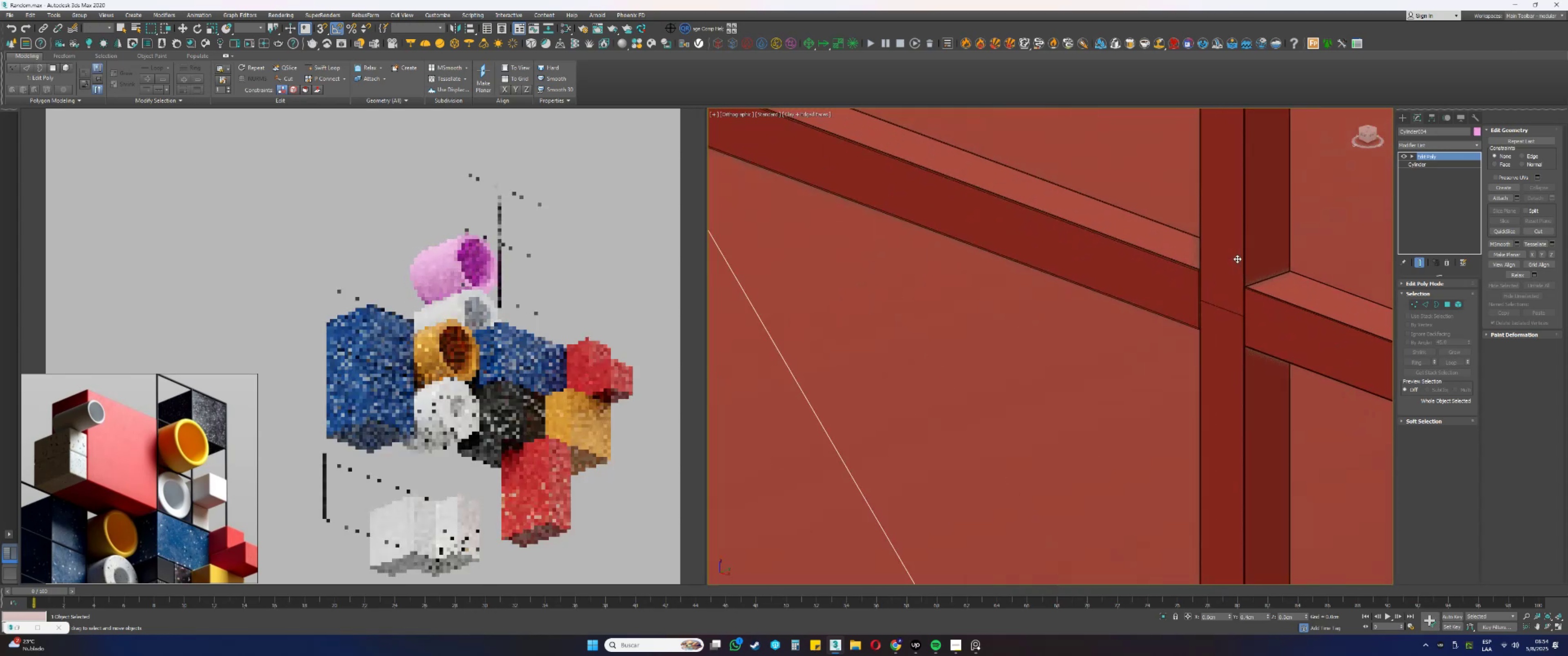 
type(ssfz)
 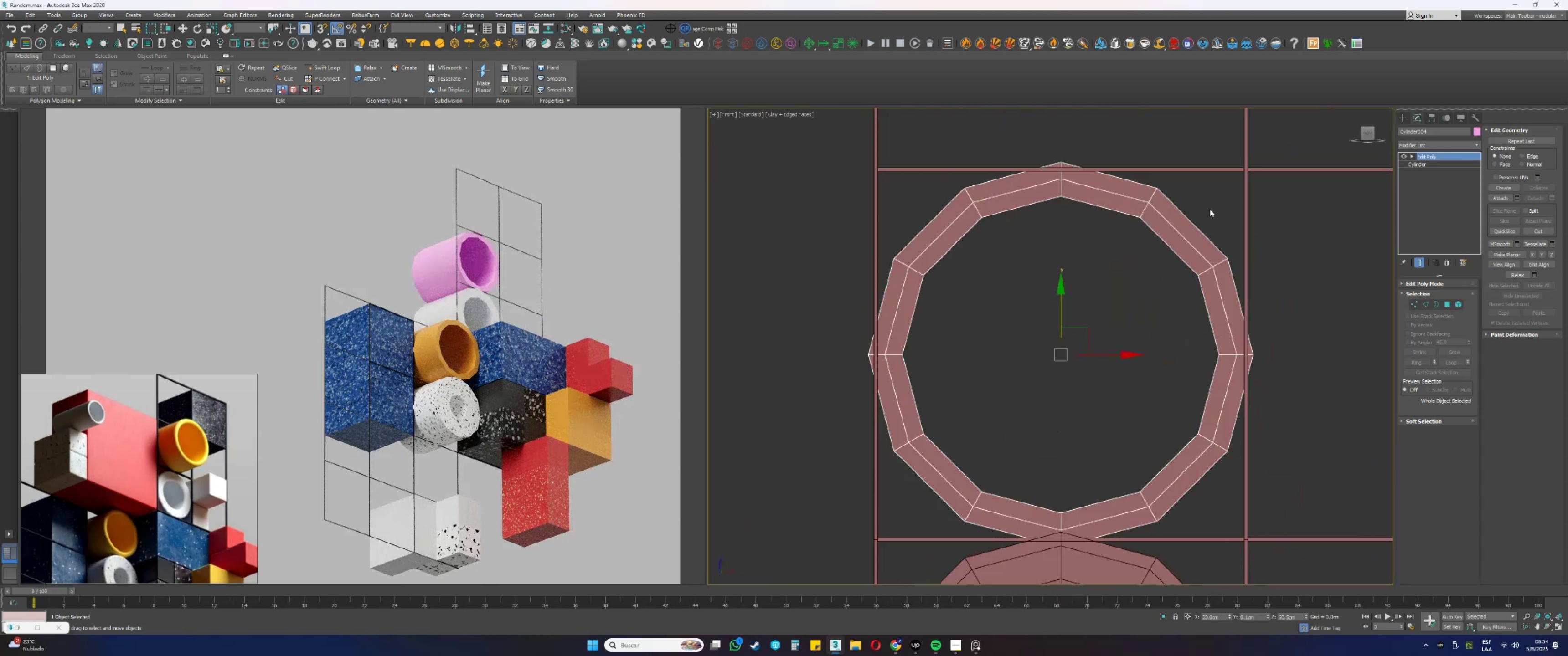 
scroll: coordinate [1139, 293], scroll_direction: down, amount: 17.0
 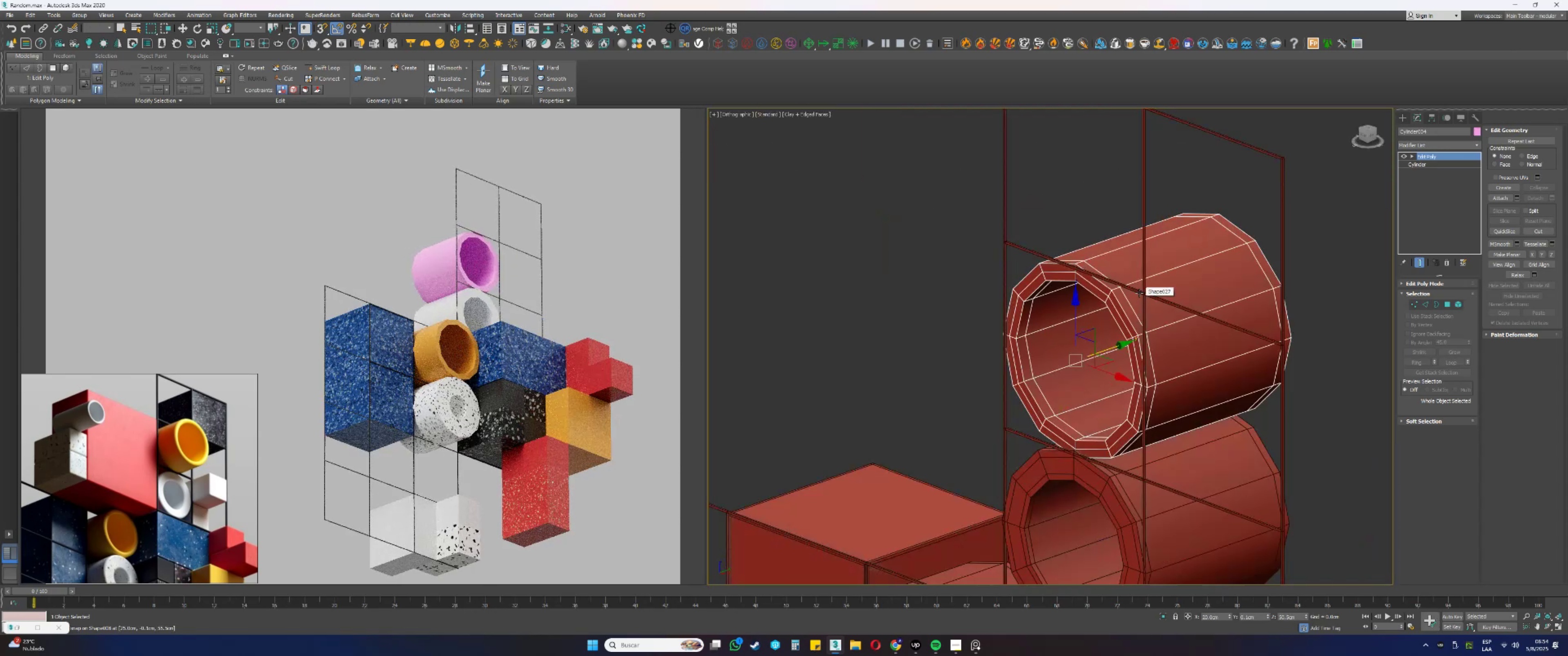 
hold_key(key=AltLeft, duration=0.39)
 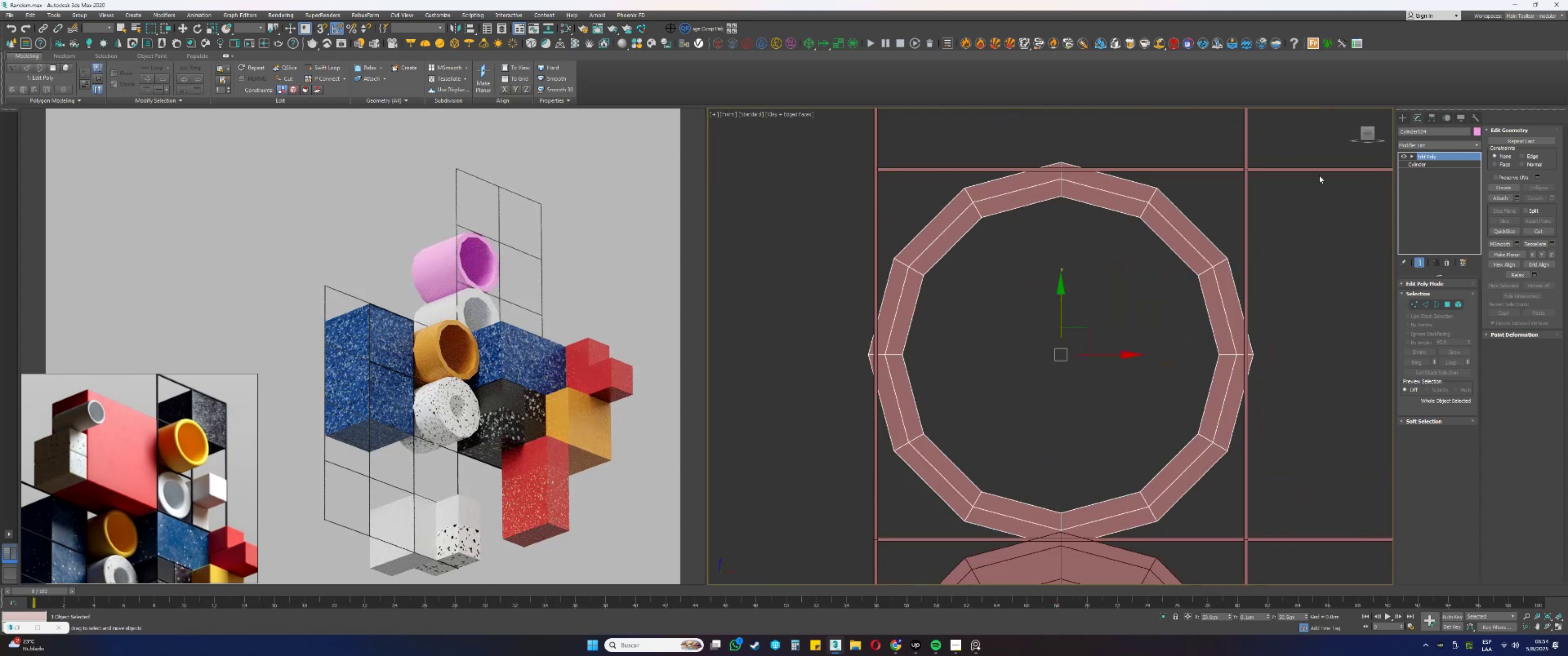 
right_click([1431, 154])
 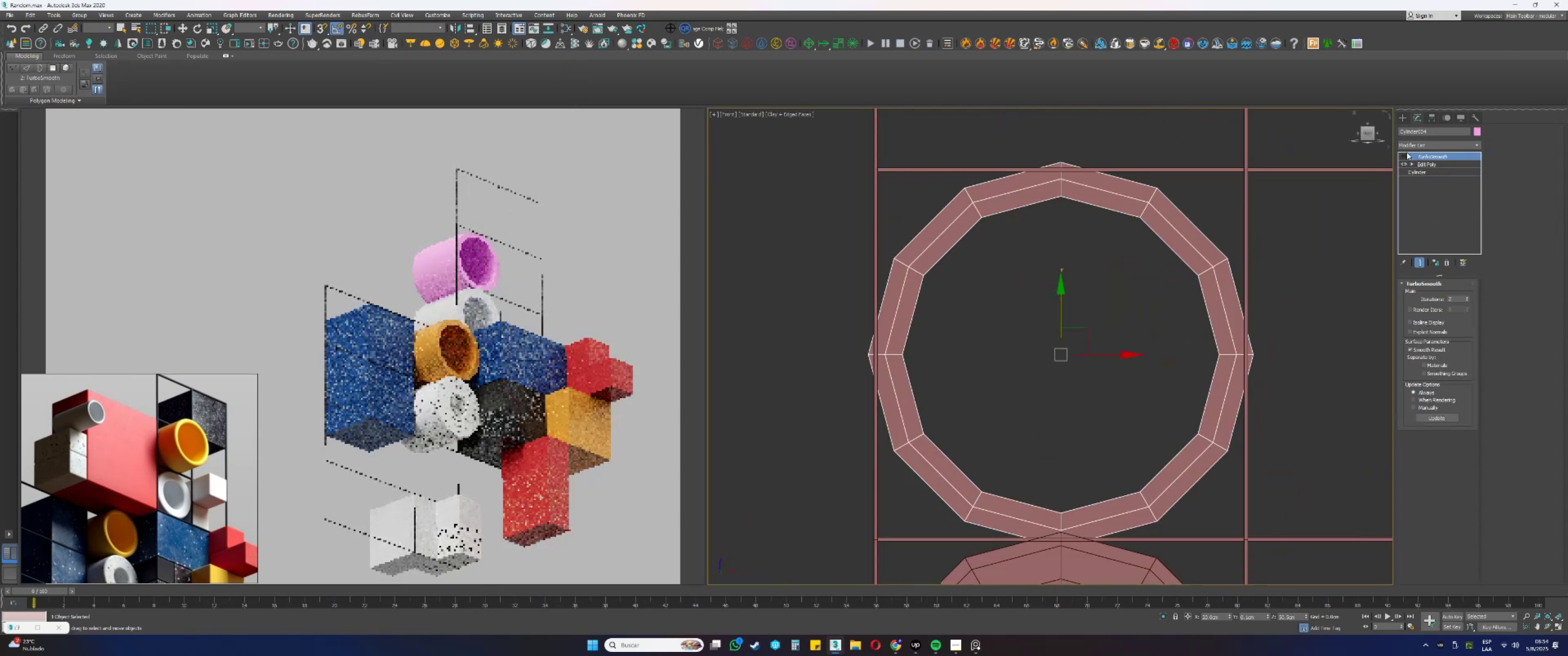 
left_click([1402, 153])
 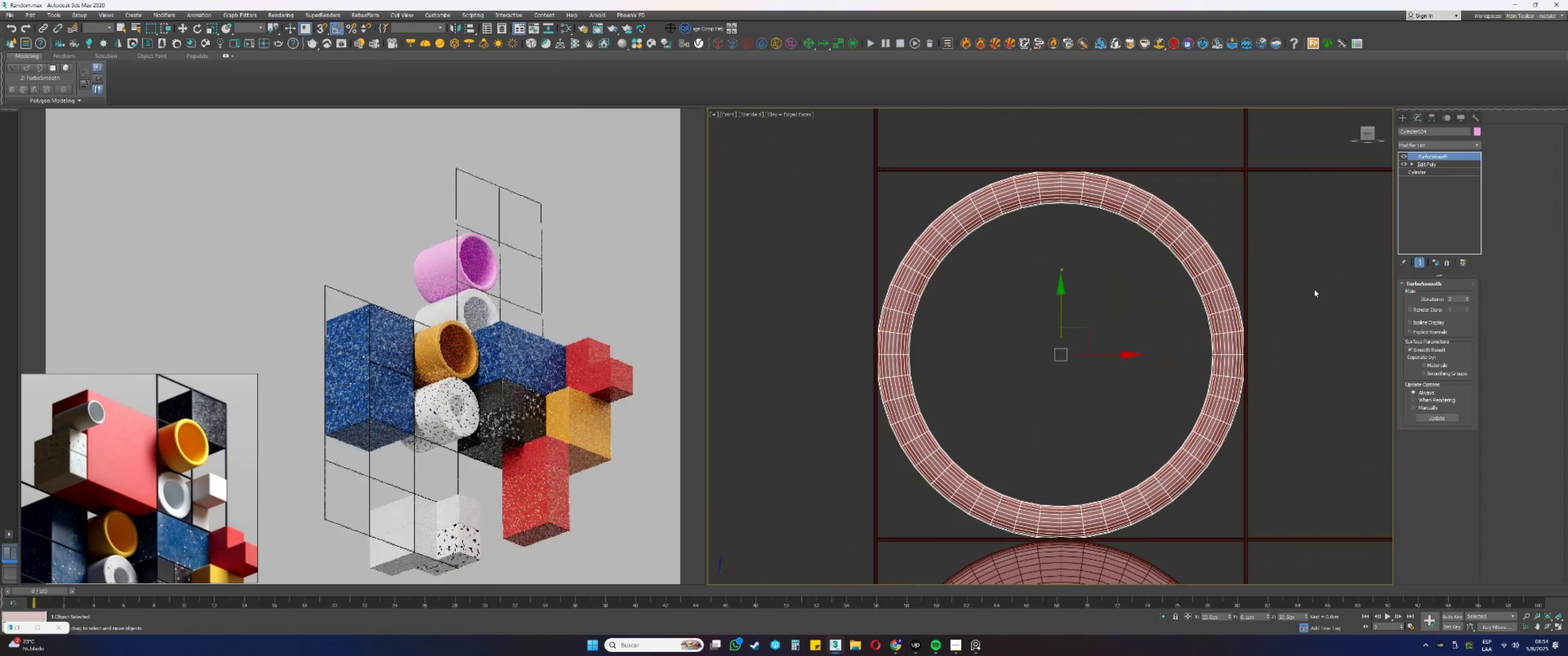 
scroll: coordinate [1255, 349], scroll_direction: down, amount: 5.0
 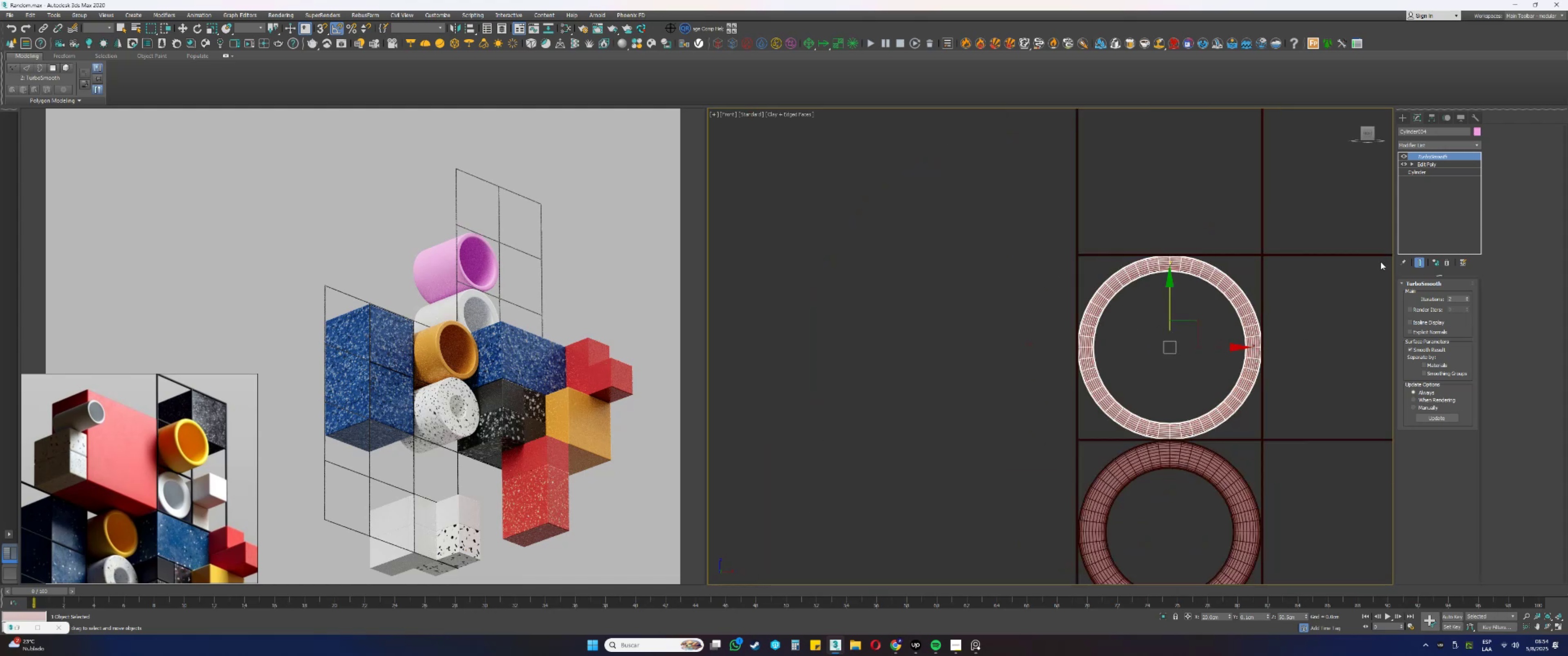 
key(Alt+AltLeft)
 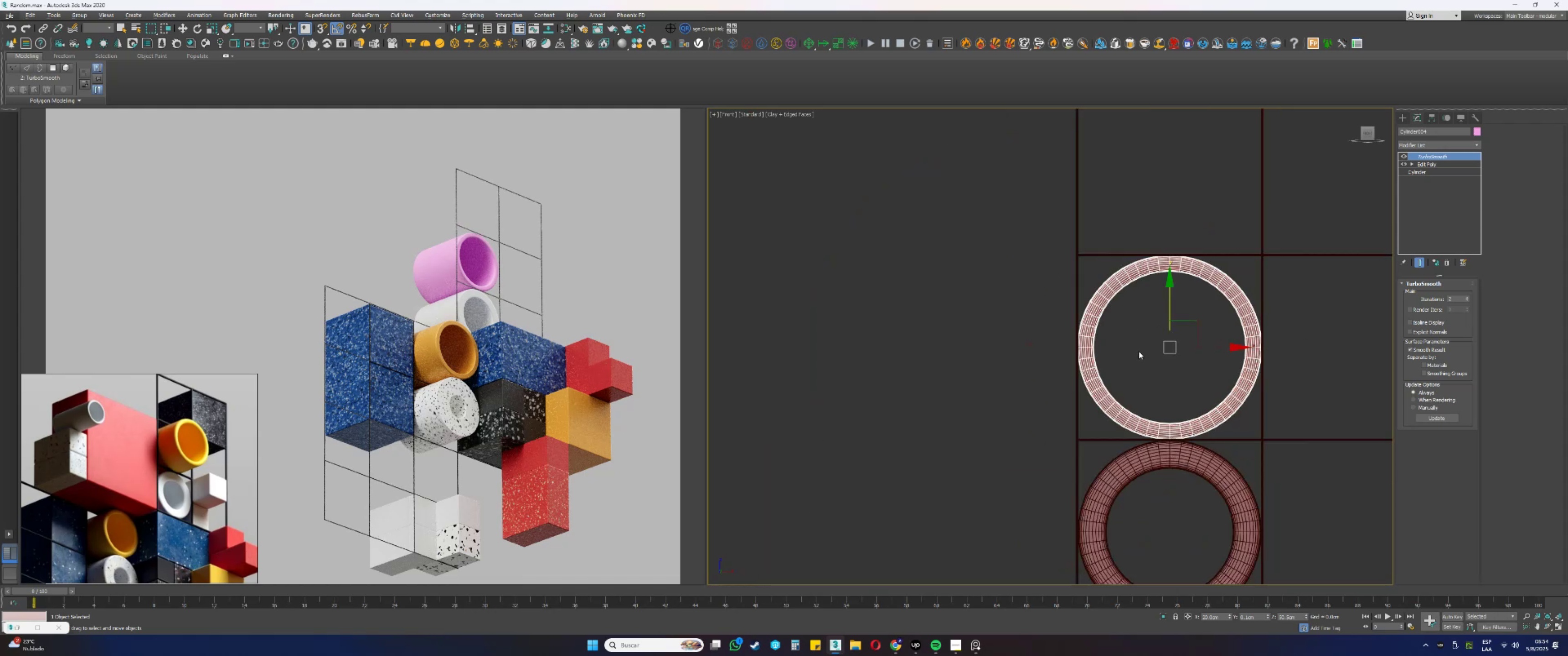 
hold_key(key=AltLeft, duration=0.58)
 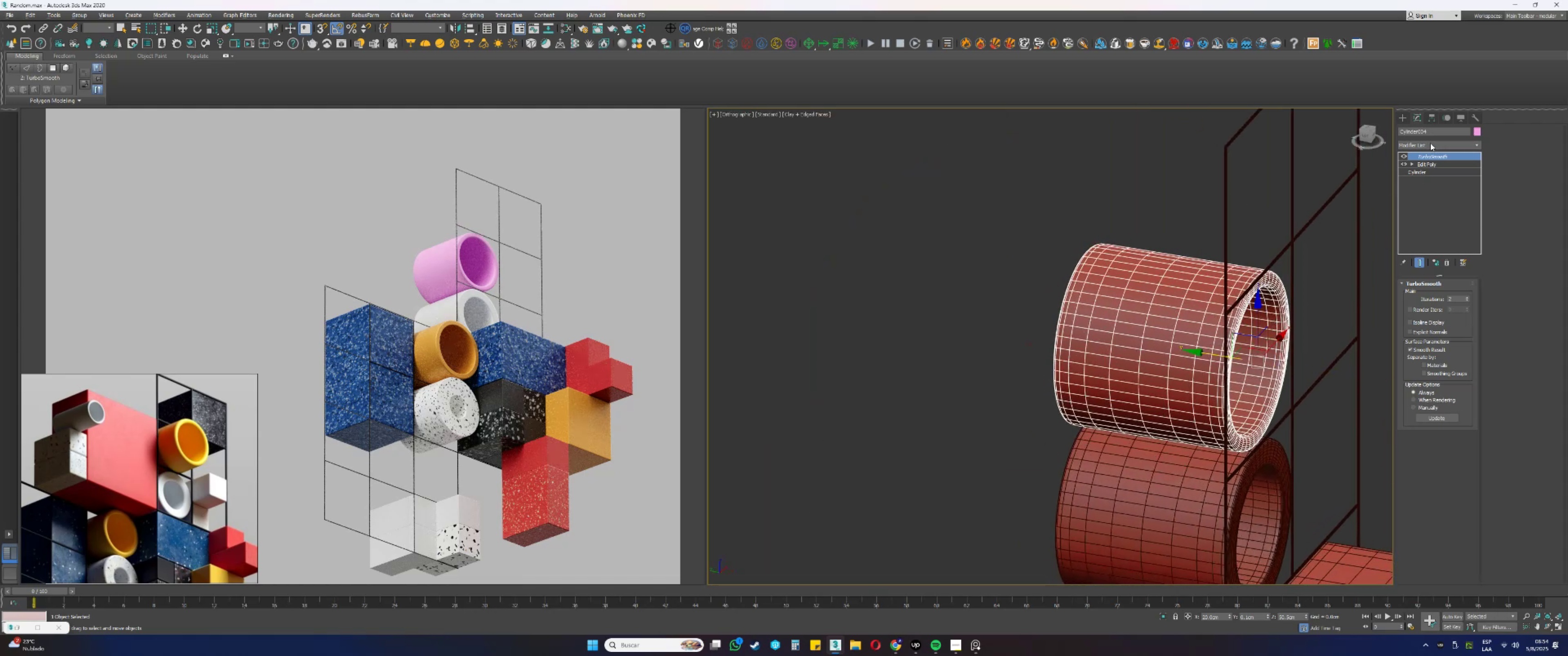 
left_click([1429, 118])
 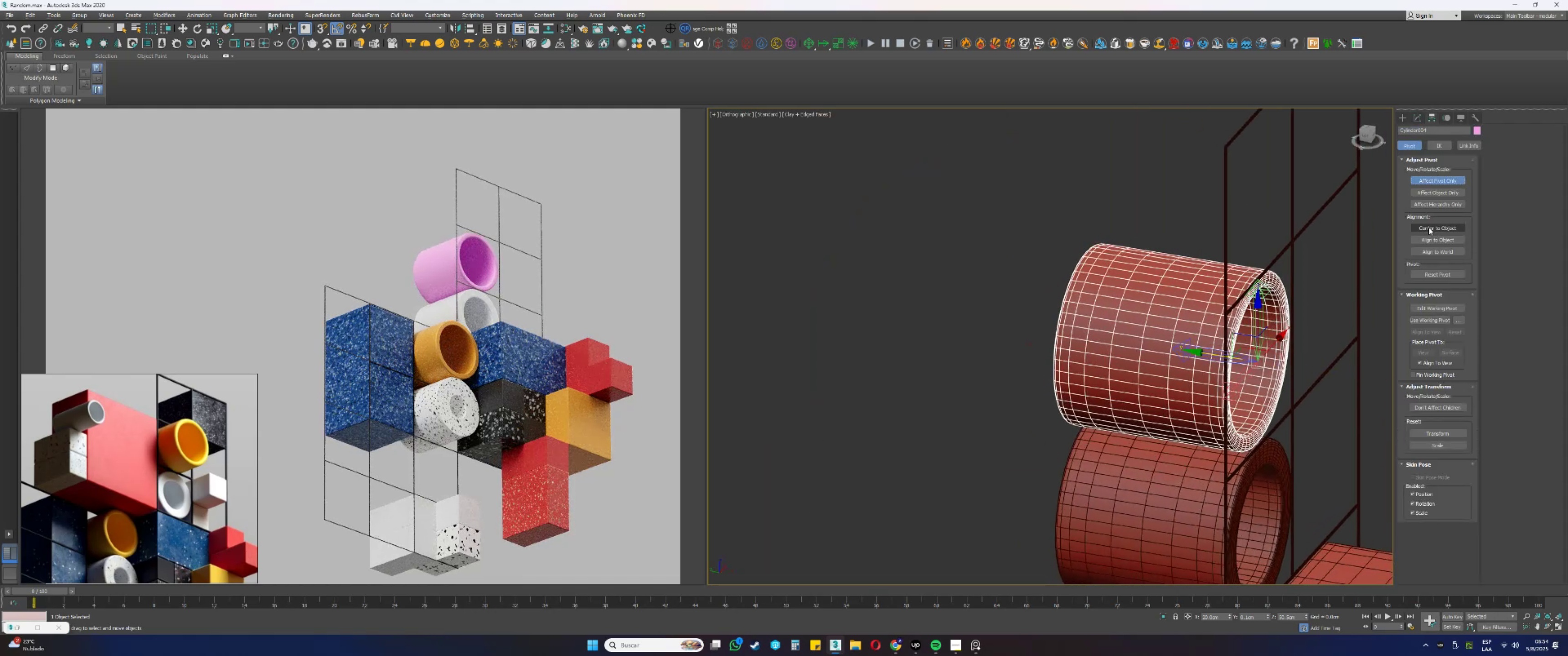 
wait(5.06)
 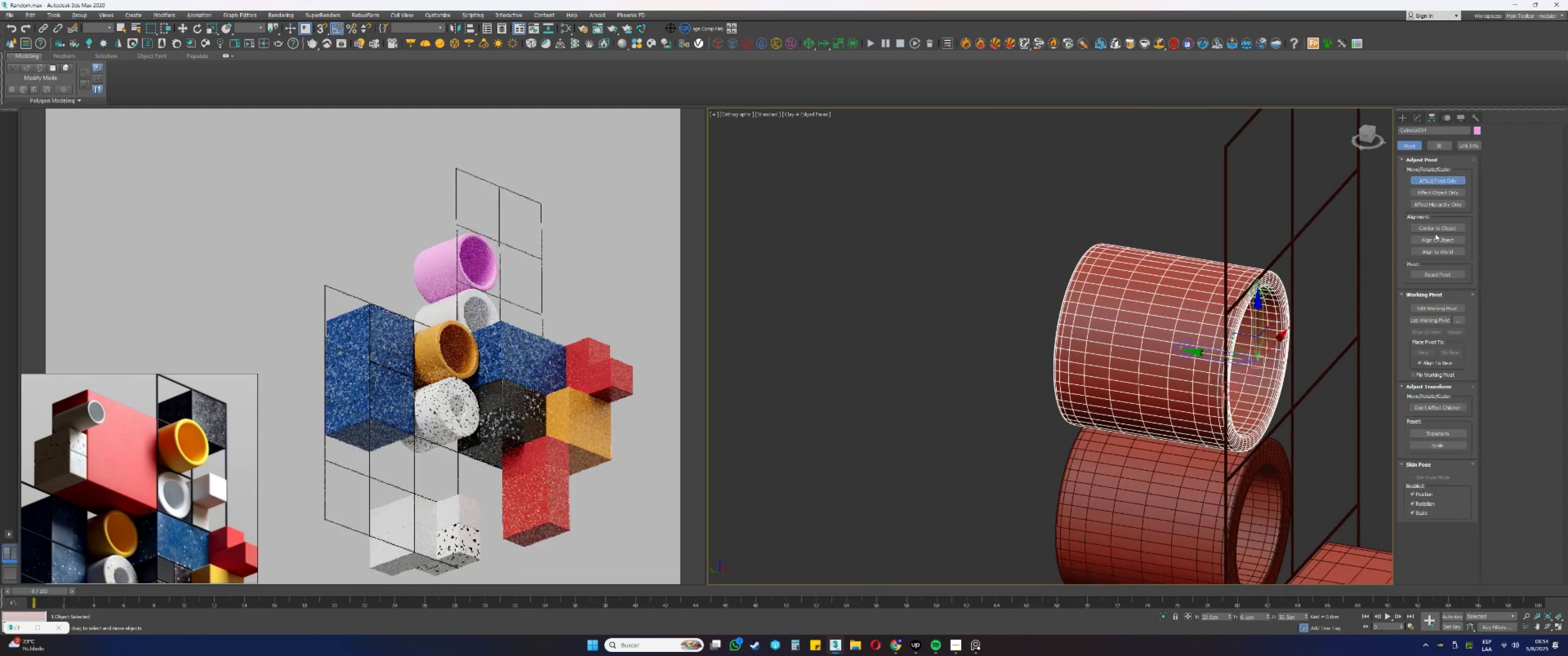 
left_click([1429, 227])
 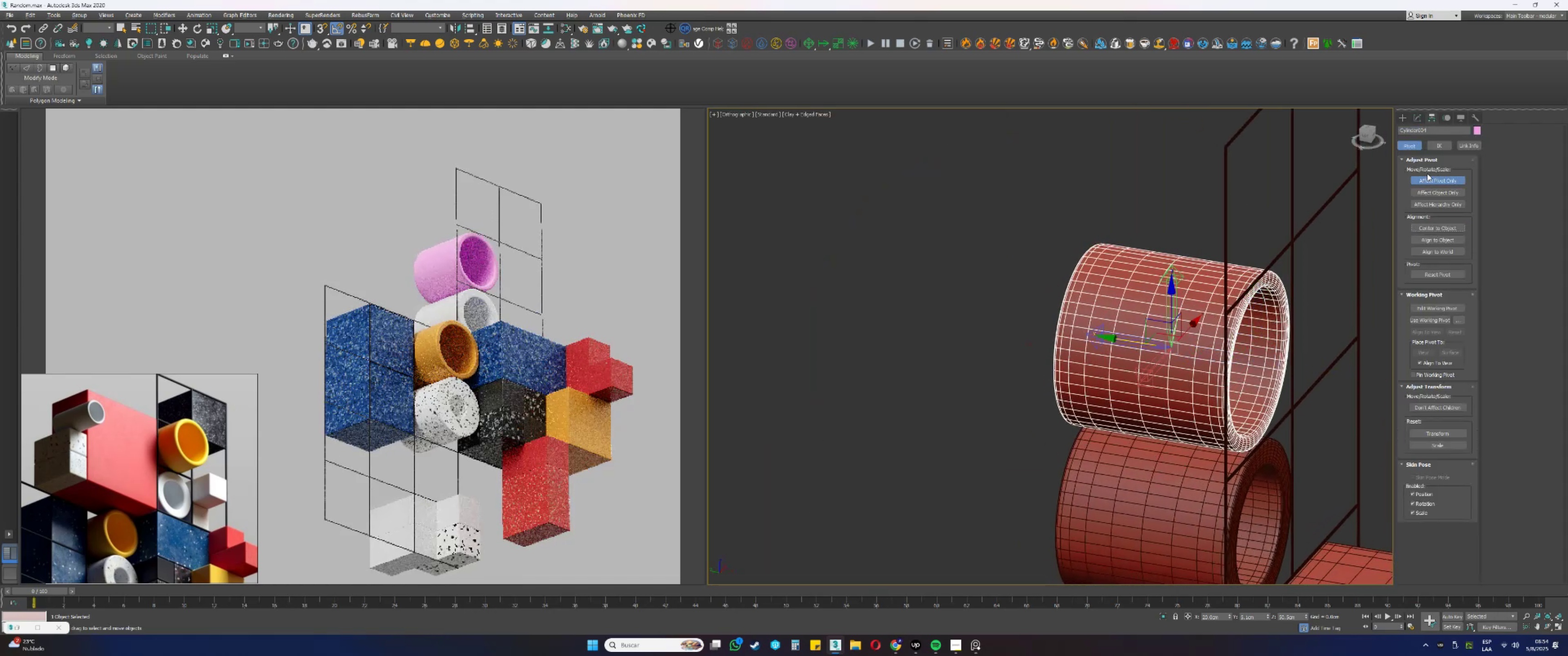 
left_click([1426, 176])
 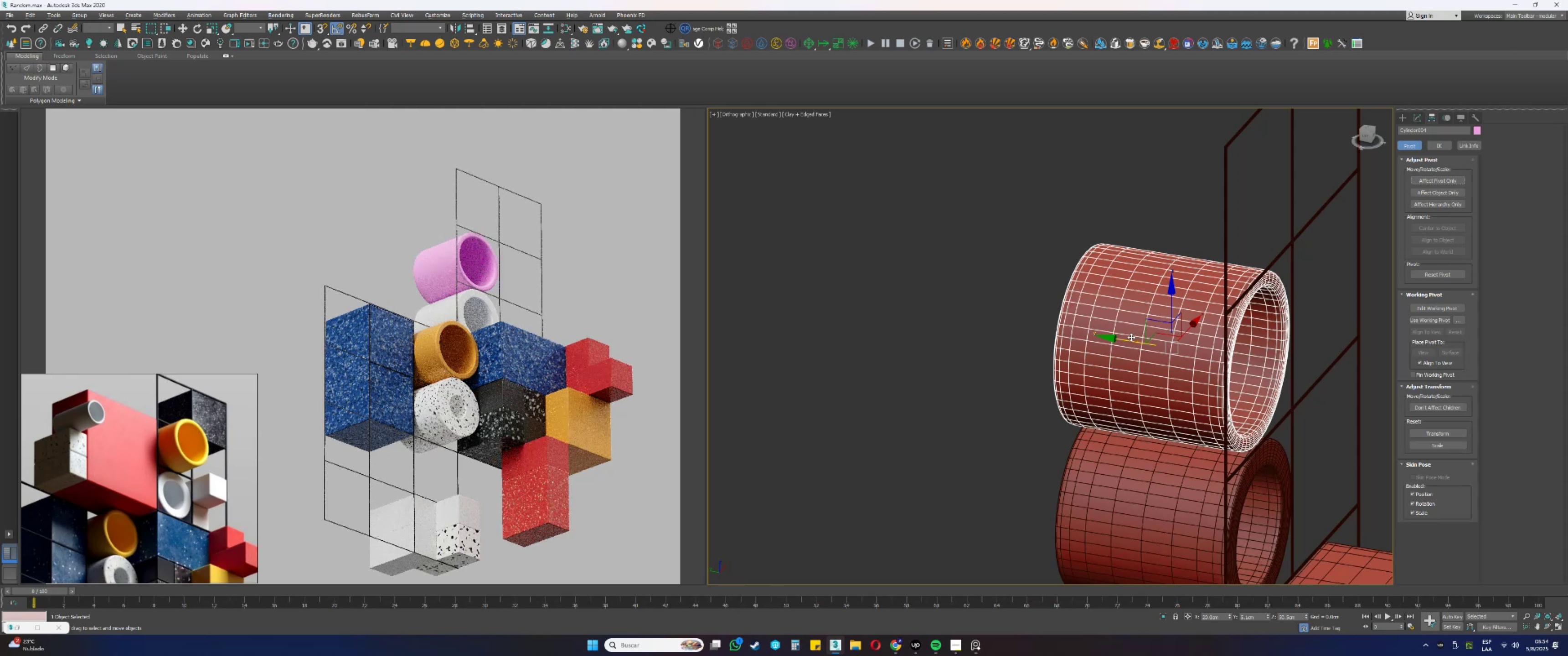 
left_click_drag(start_coordinate=[1124, 342], to_coordinate=[1245, 283])
 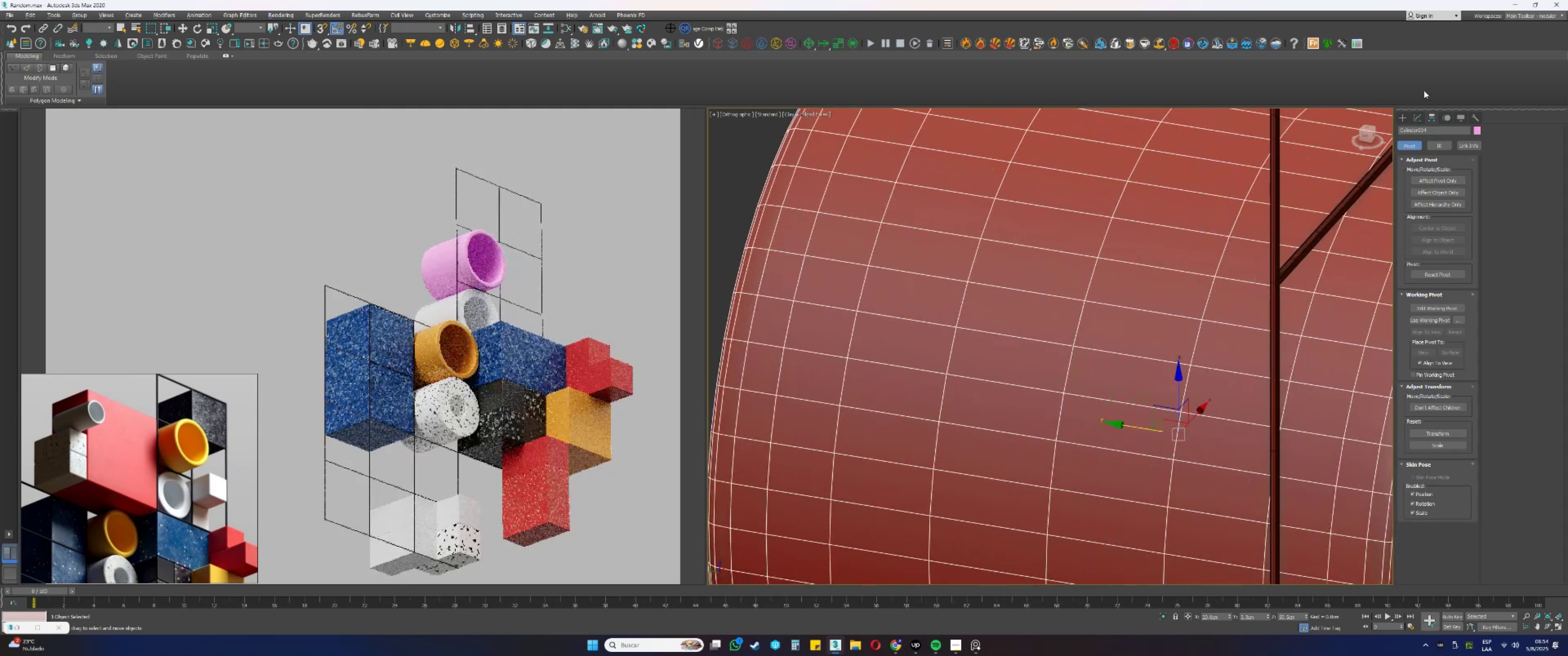 
scroll: coordinate [1212, 324], scroll_direction: up, amount: 4.0
 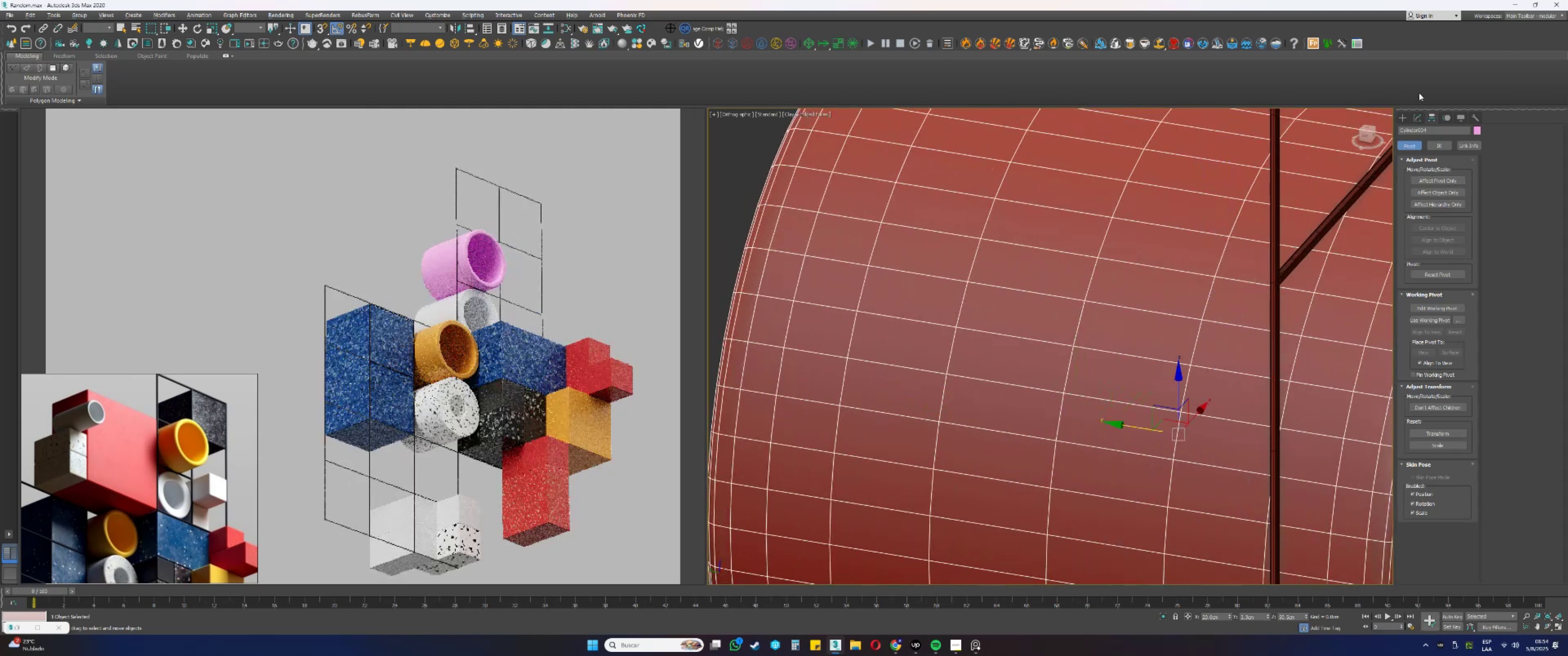 
left_click([1421, 113])
 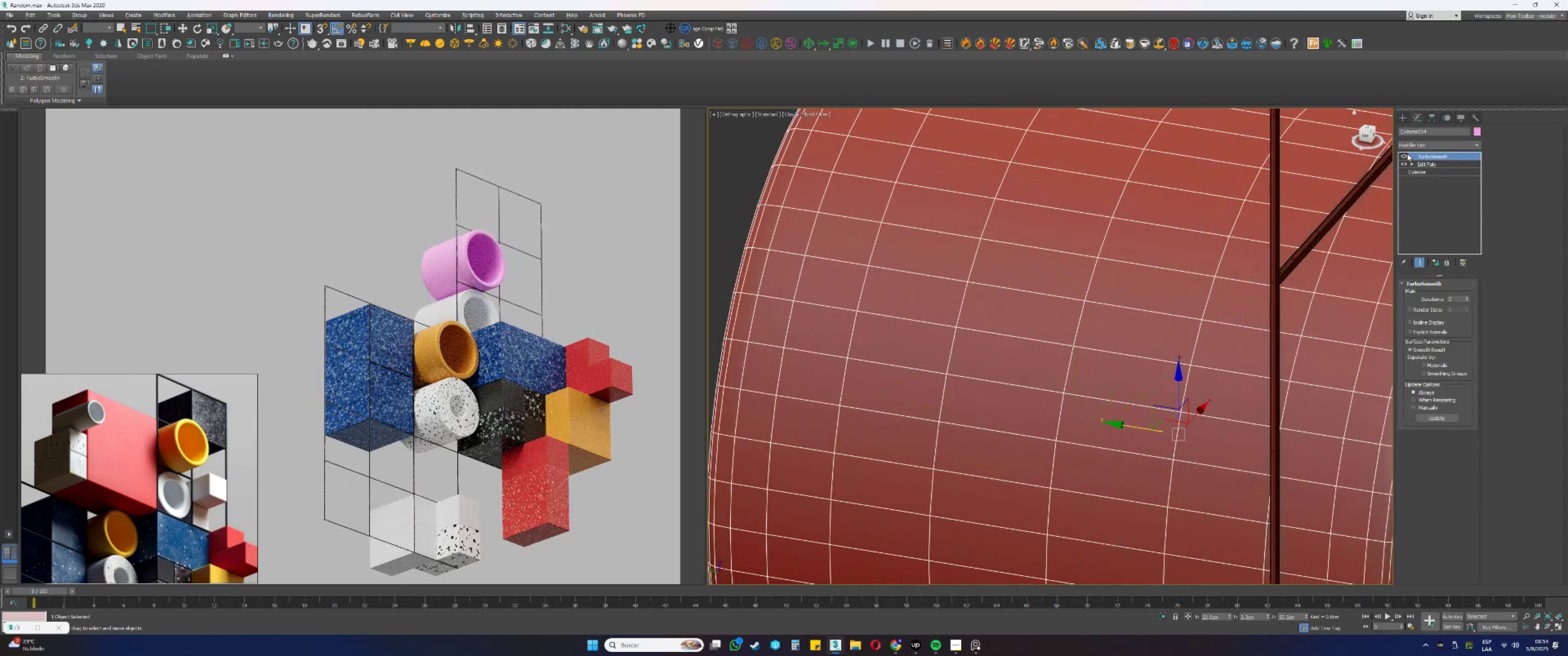 
left_click([1407, 154])
 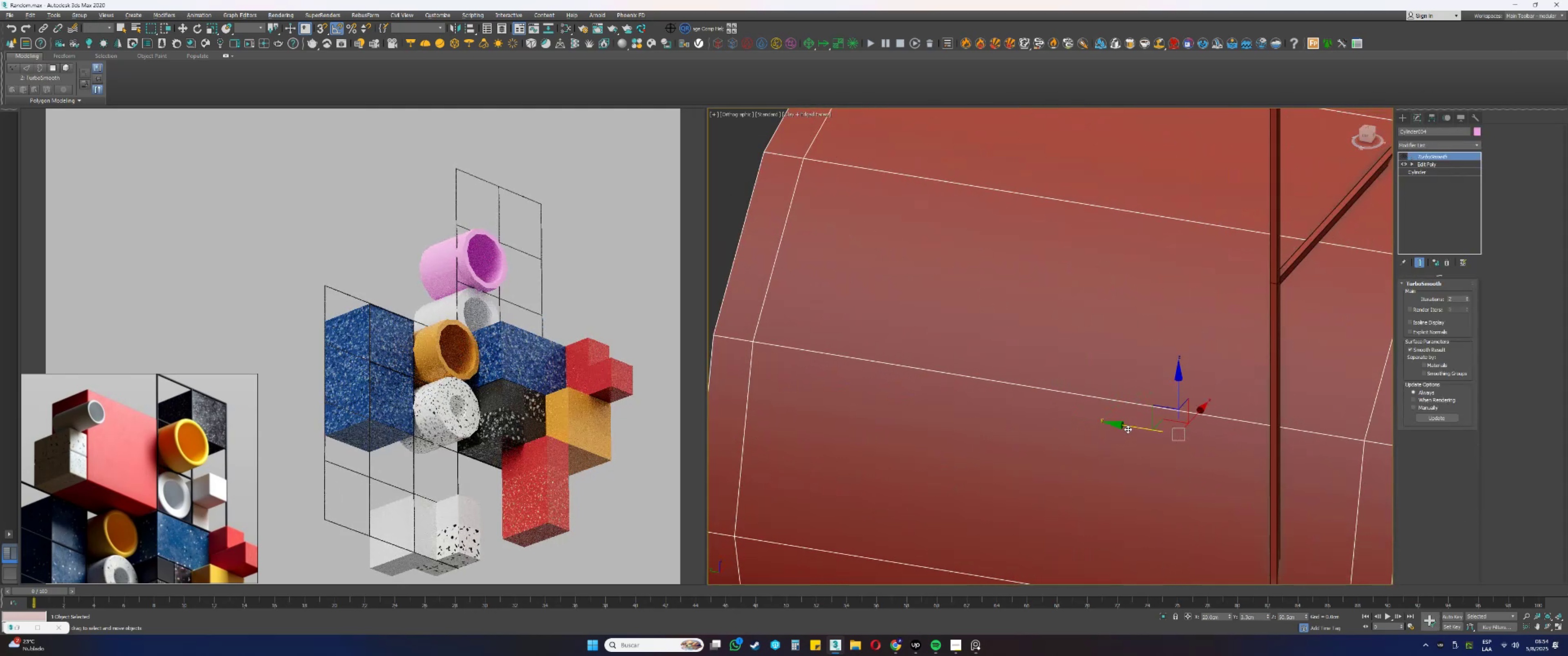 
left_click_drag(start_coordinate=[1128, 428], to_coordinate=[1264, 277])
 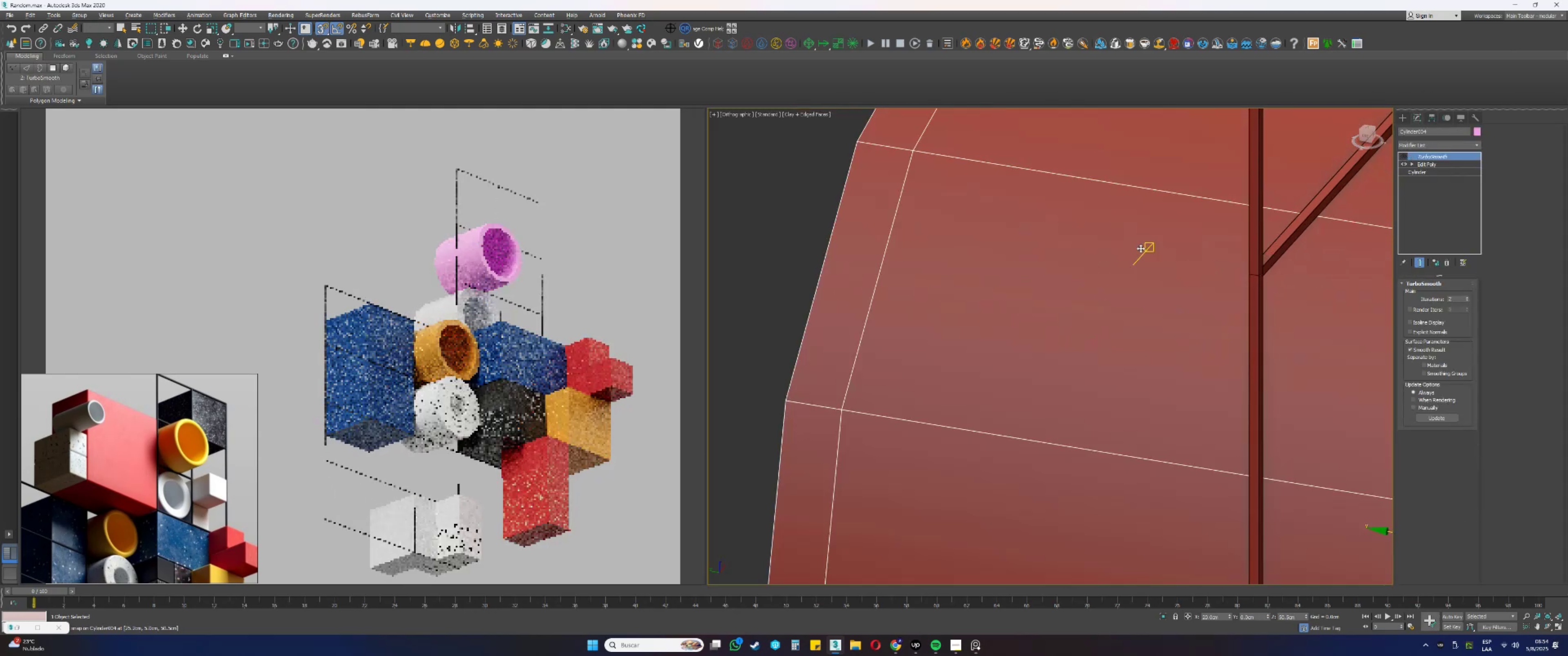 
scroll: coordinate [1278, 287], scroll_direction: up, amount: 5.0
 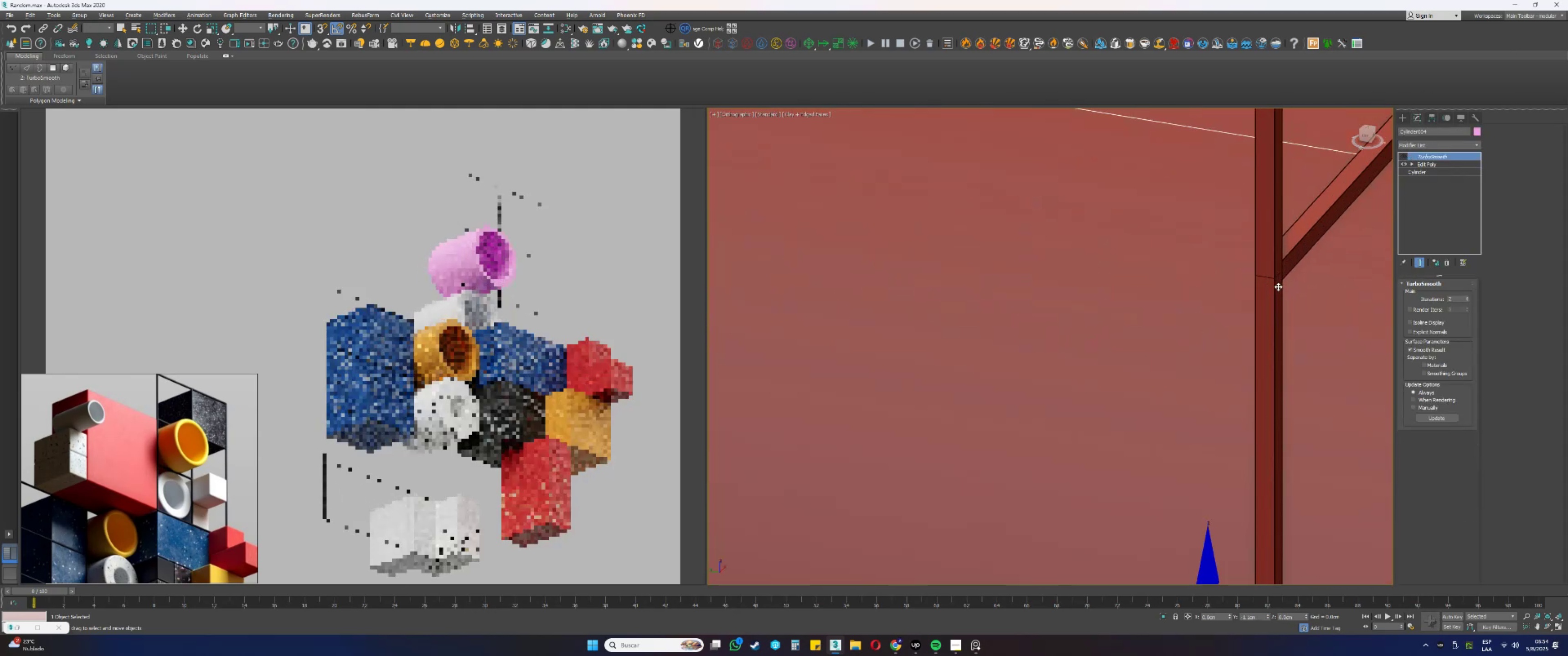 
type(ss)
 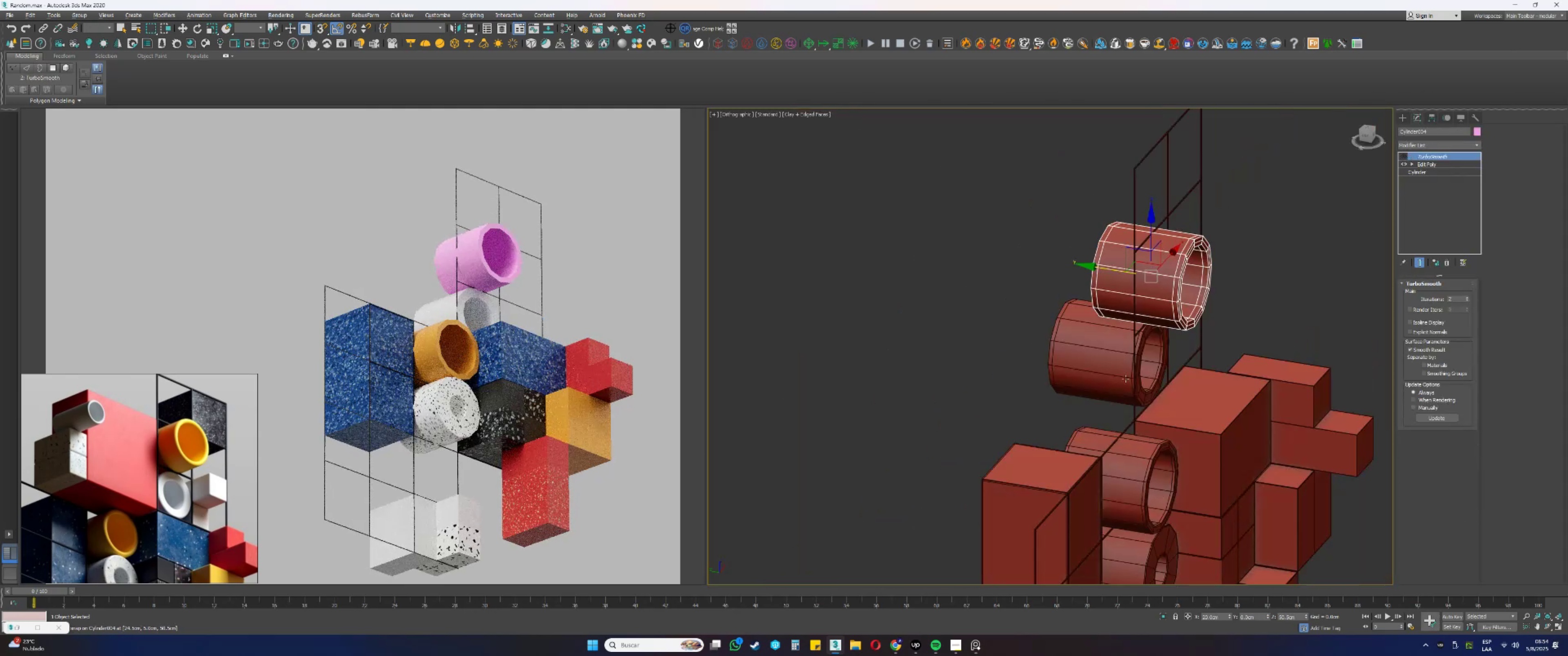 
scroll: coordinate [1122, 251], scroll_direction: down, amount: 15.0
 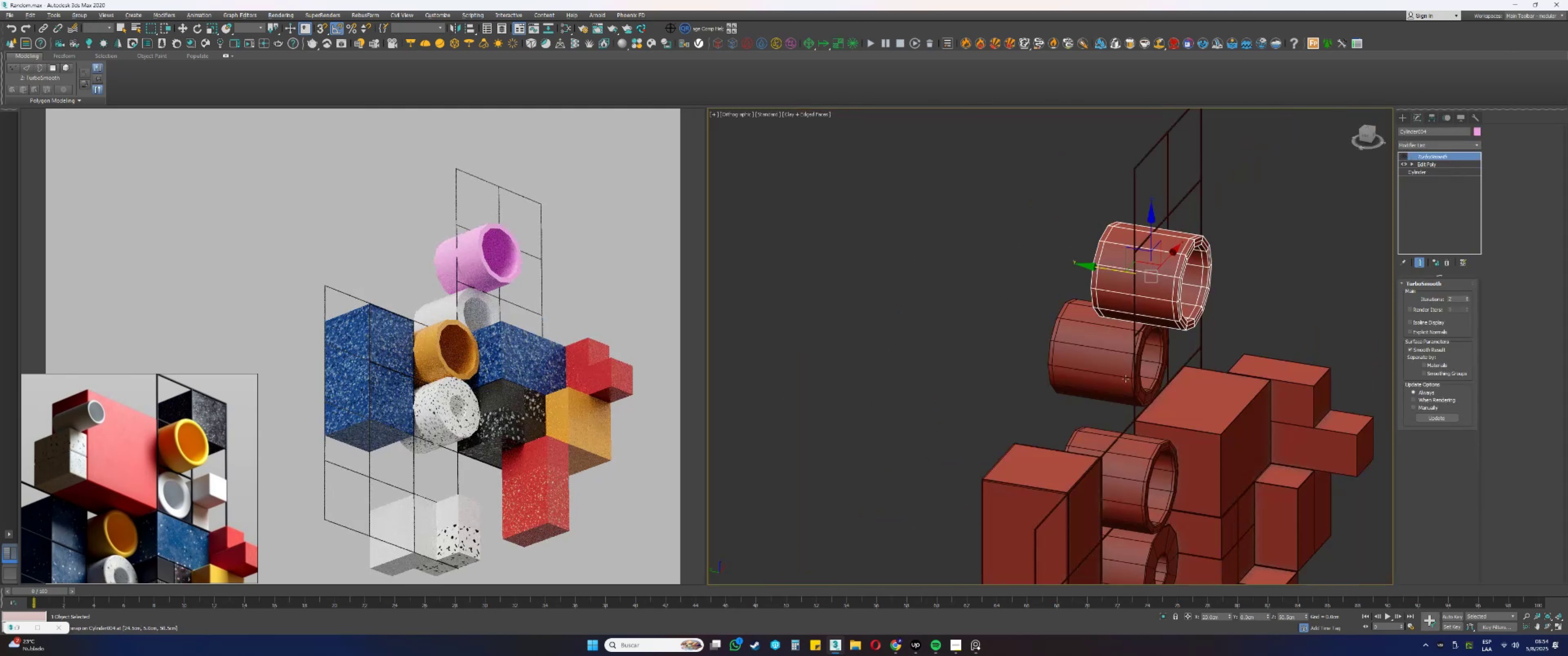 
left_click([1116, 358])
 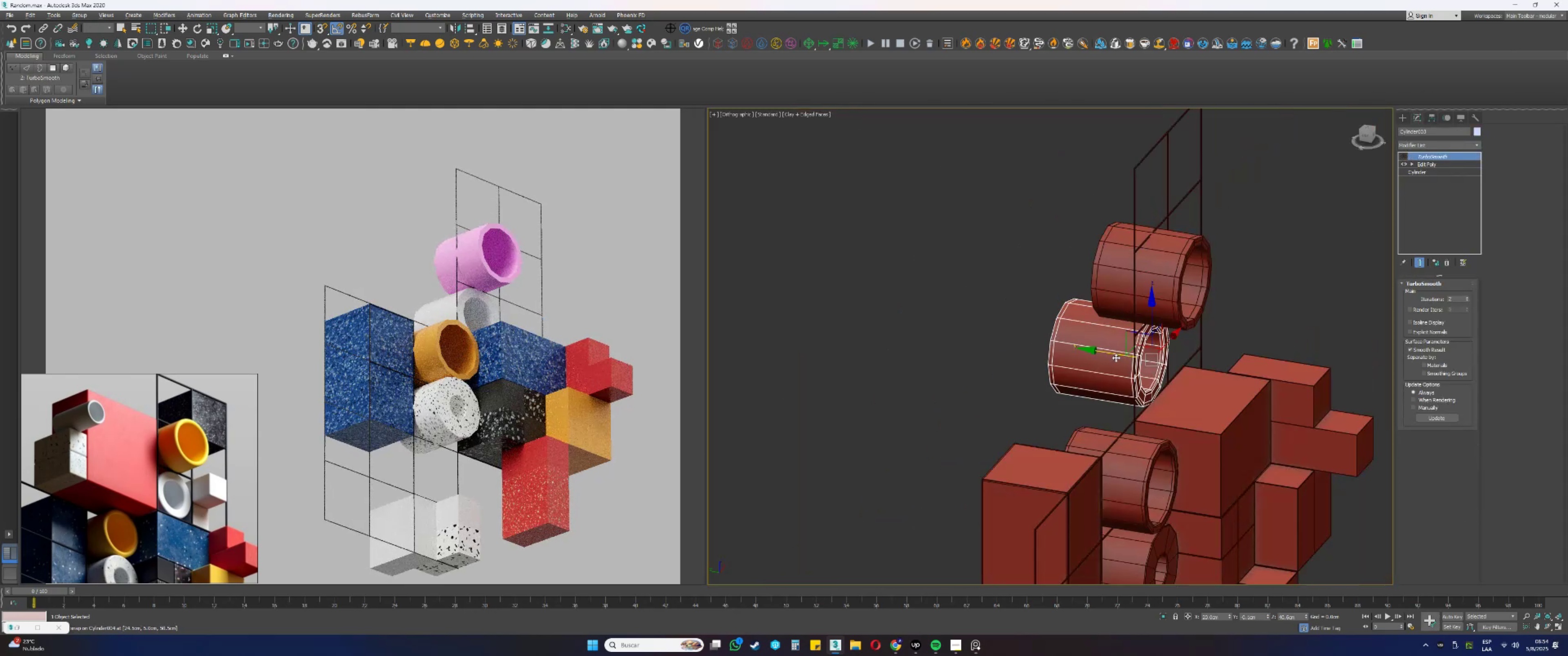 
scroll: coordinate [1137, 318], scroll_direction: up, amount: 4.0
 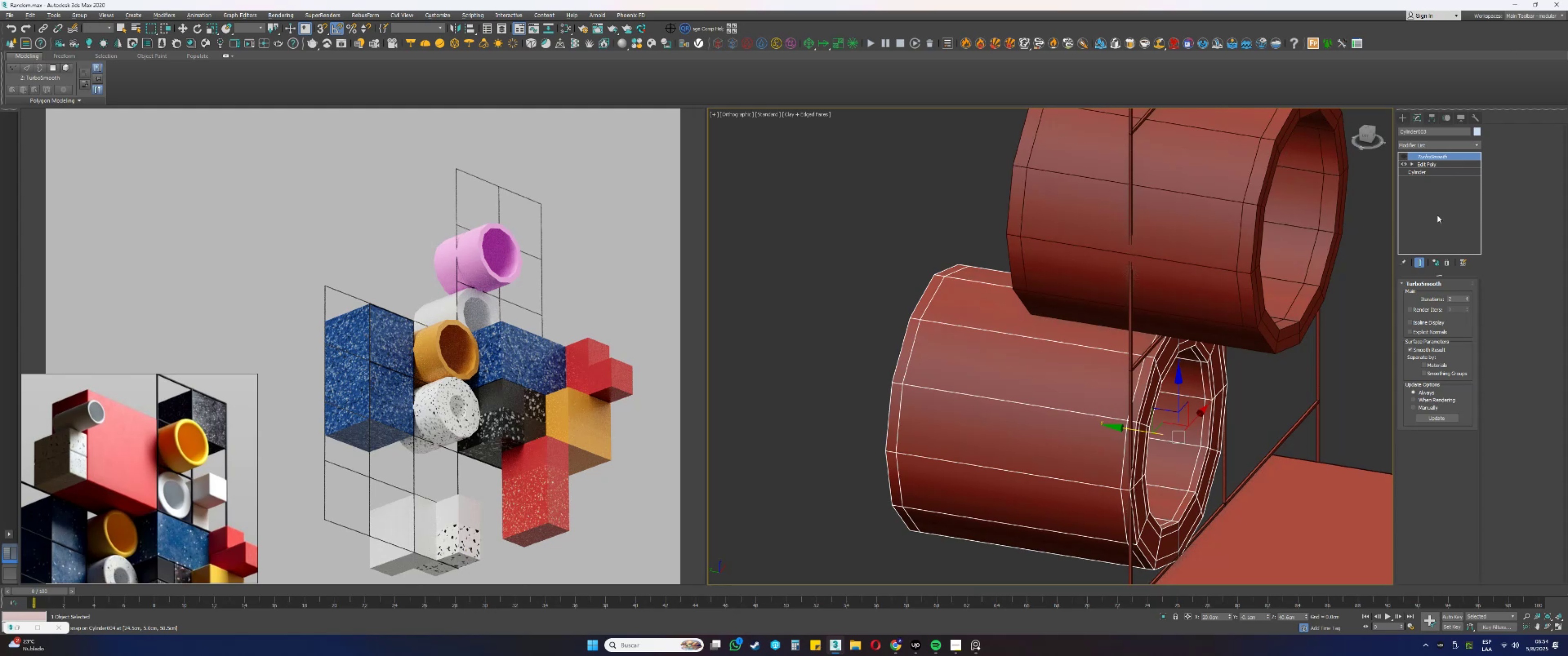 
left_click([1429, 118])
 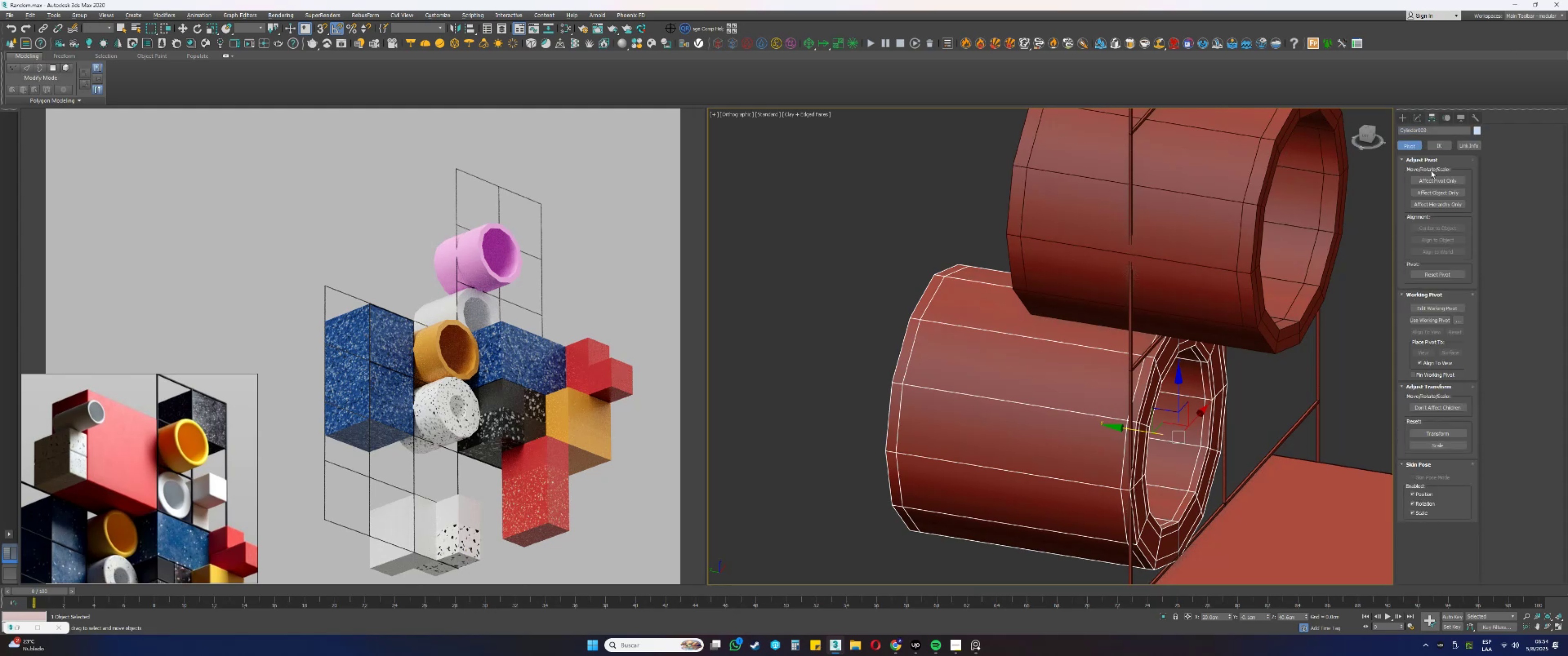 
left_click([1430, 176])
 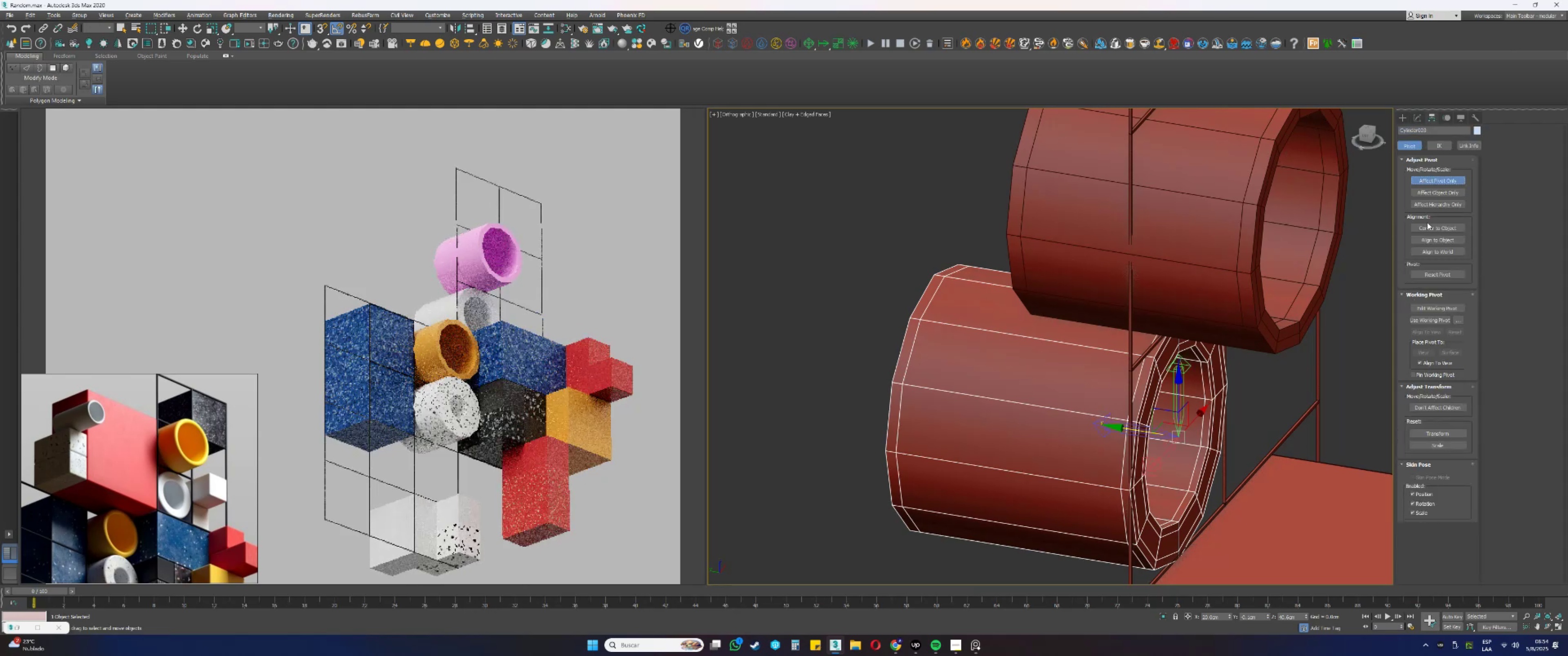 
left_click([1425, 229])
 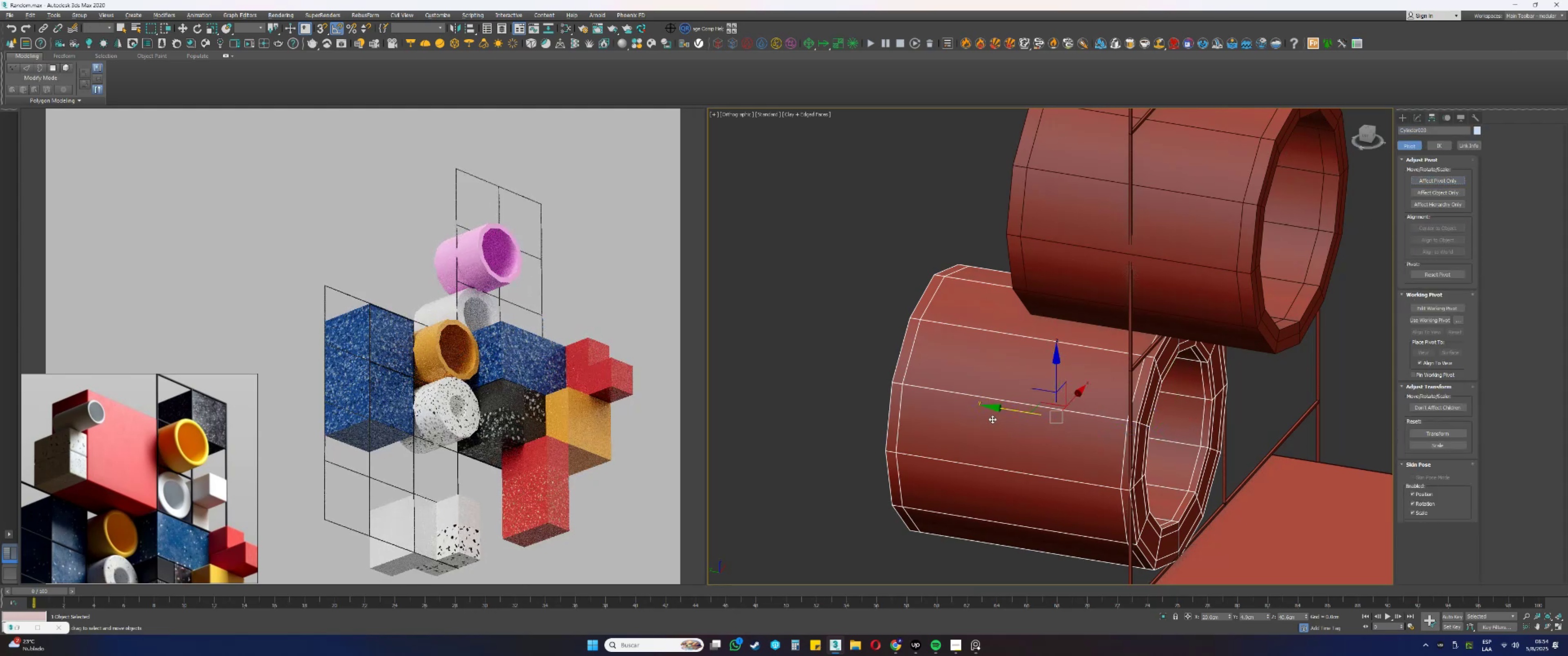 
left_click_drag(start_coordinate=[1008, 410], to_coordinate=[1126, 381])
 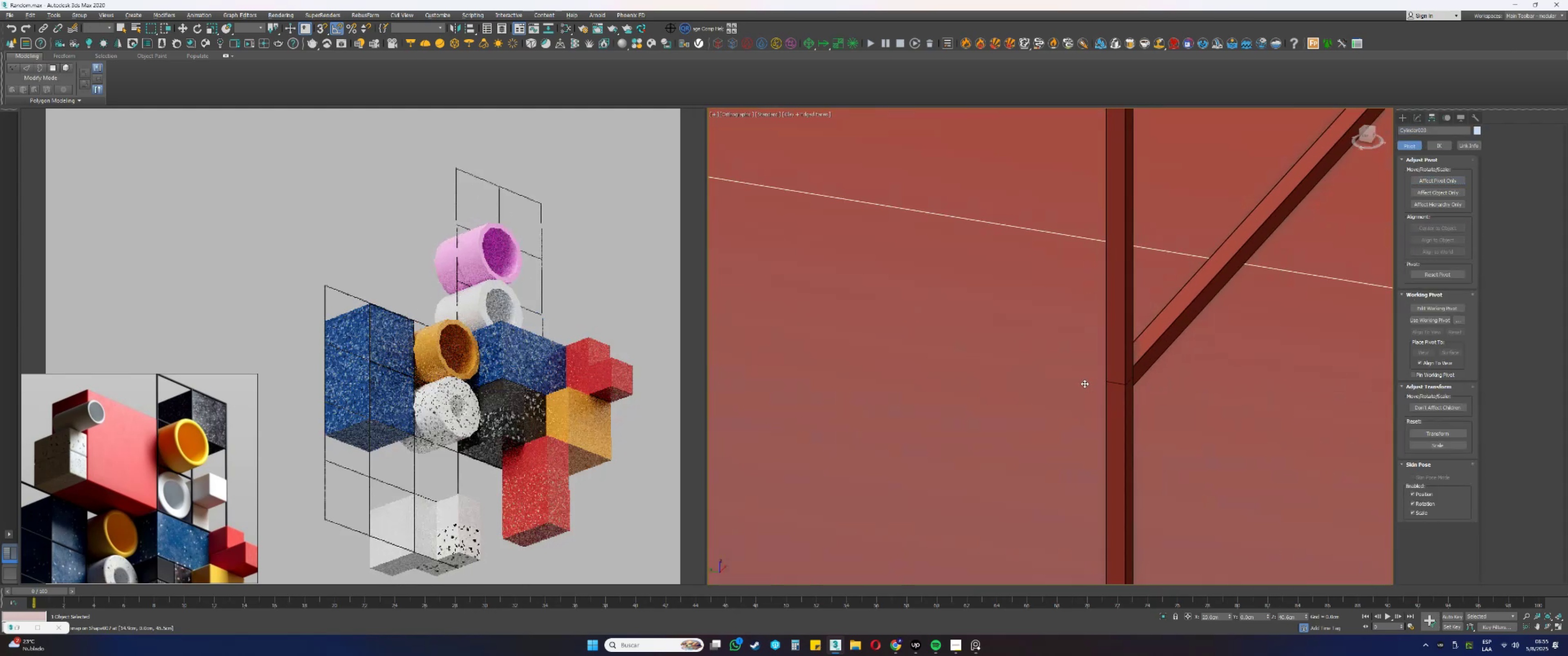 
scroll: coordinate [1138, 381], scroll_direction: up, amount: 12.0
 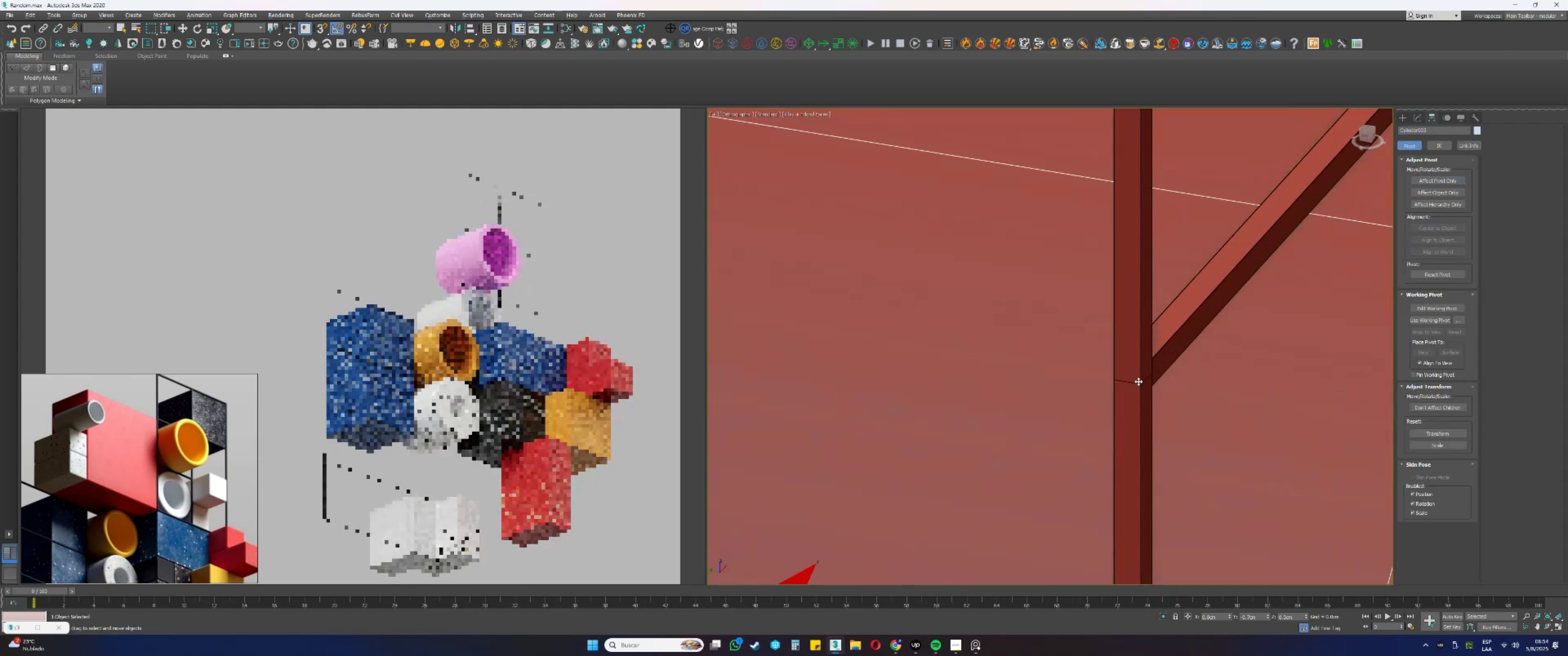 
type(ss)
 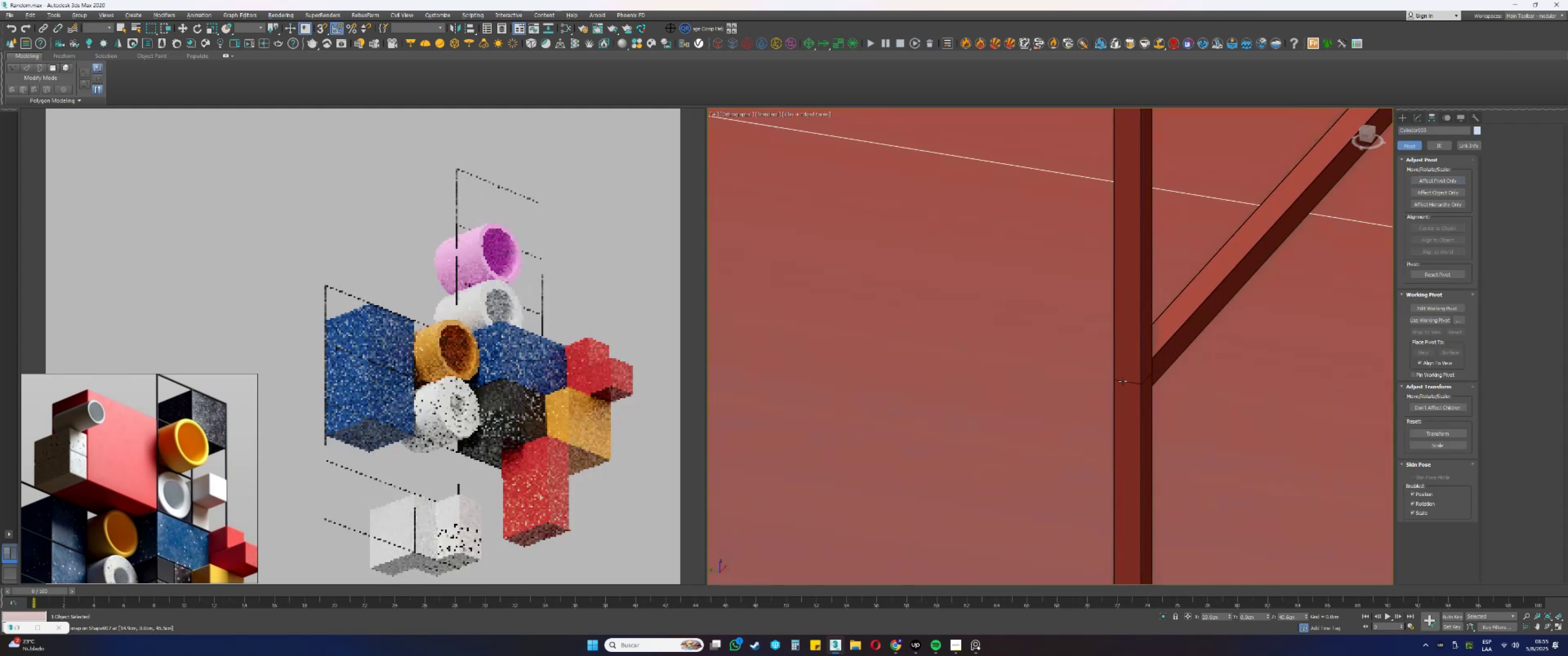 
scroll: coordinate [1076, 372], scroll_direction: down, amount: 19.0
 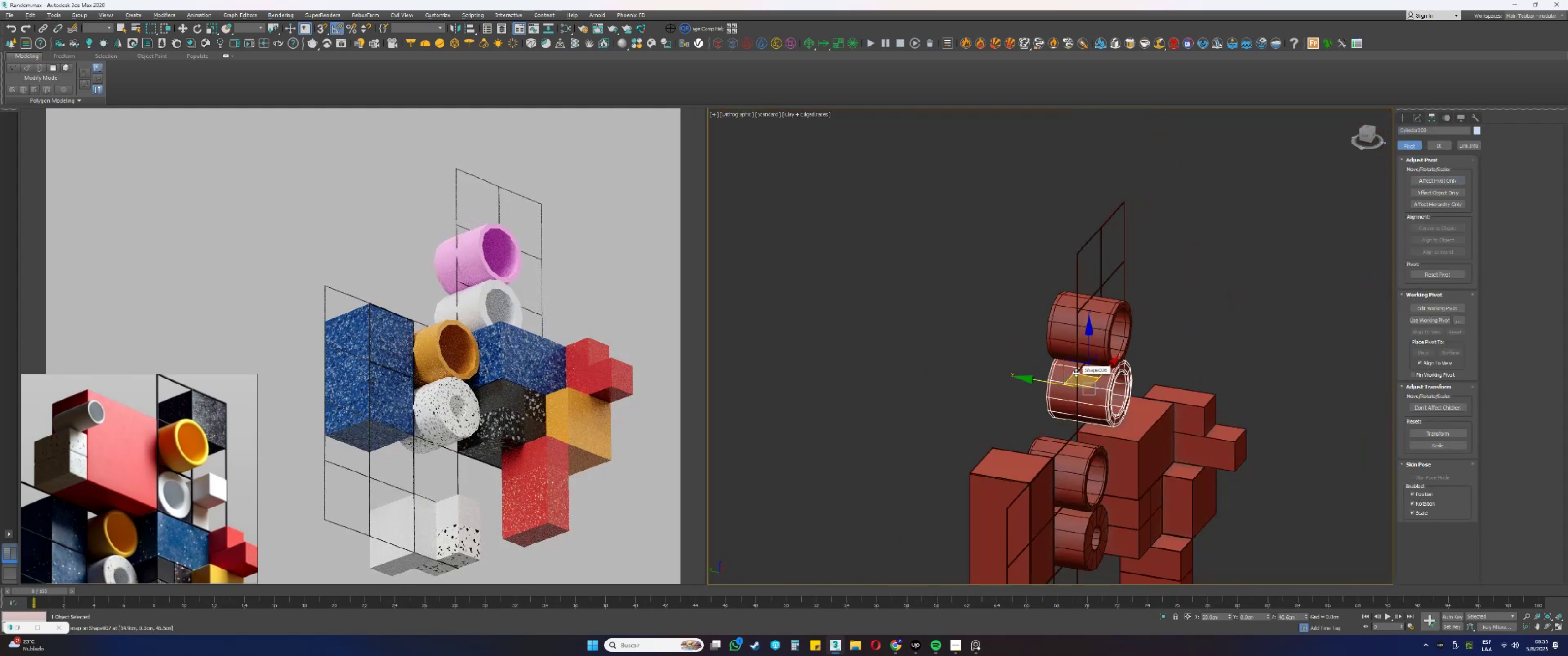 
hold_key(key=AltLeft, duration=0.74)
 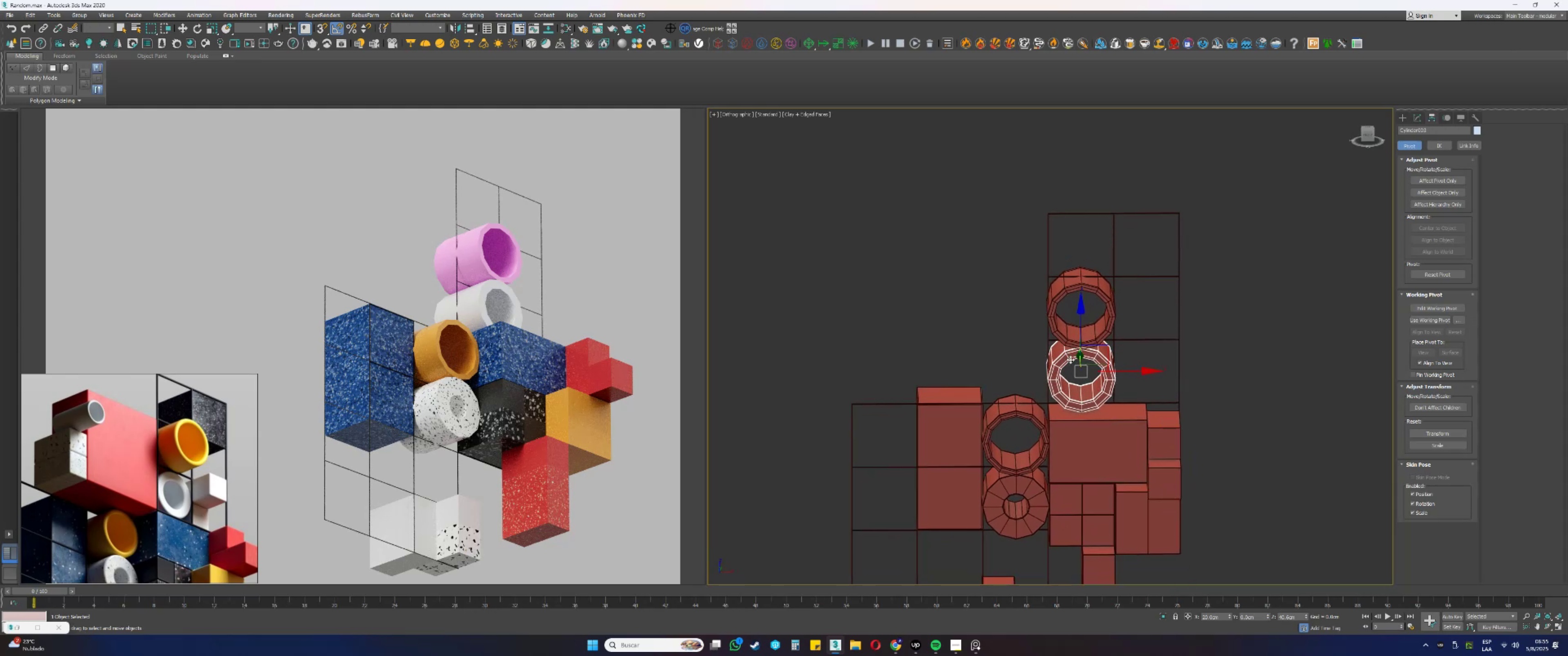 
hold_key(key=AltLeft, duration=0.33)
 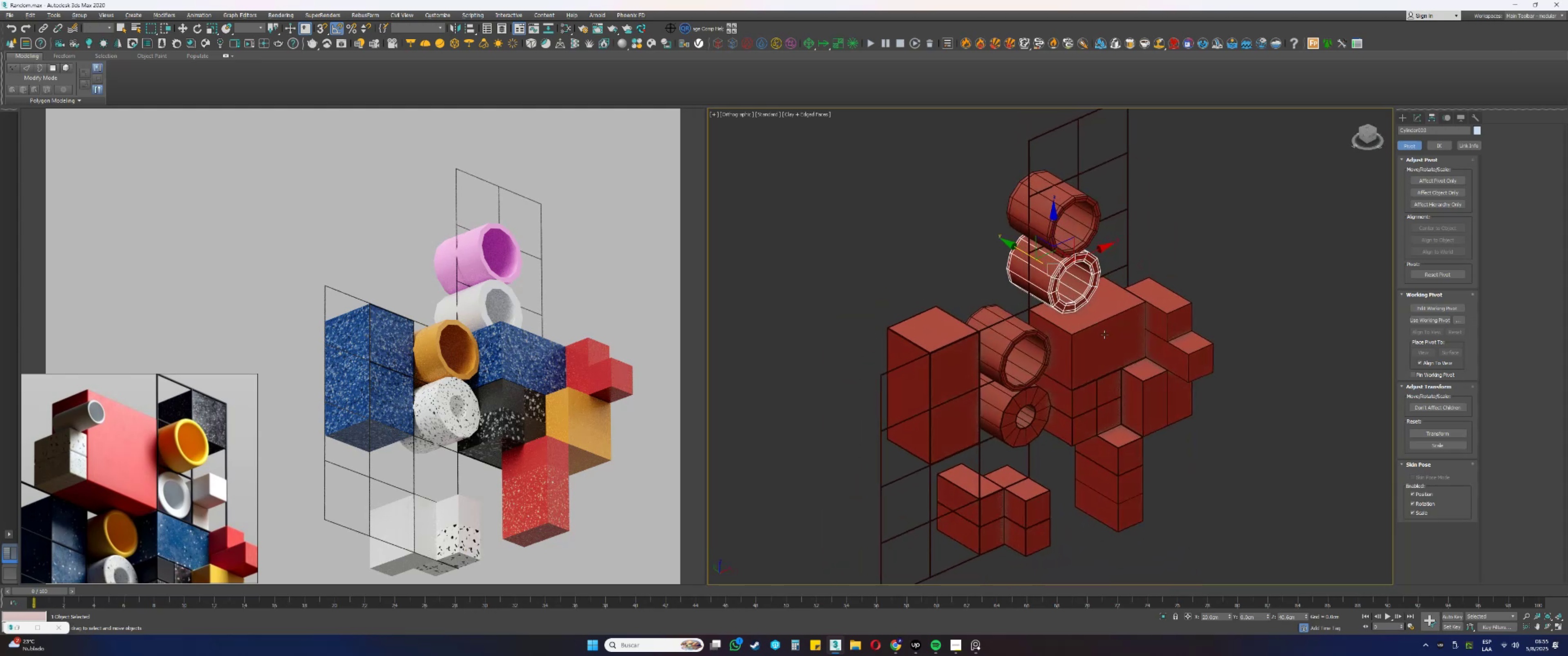 
key(Alt+AltLeft)
 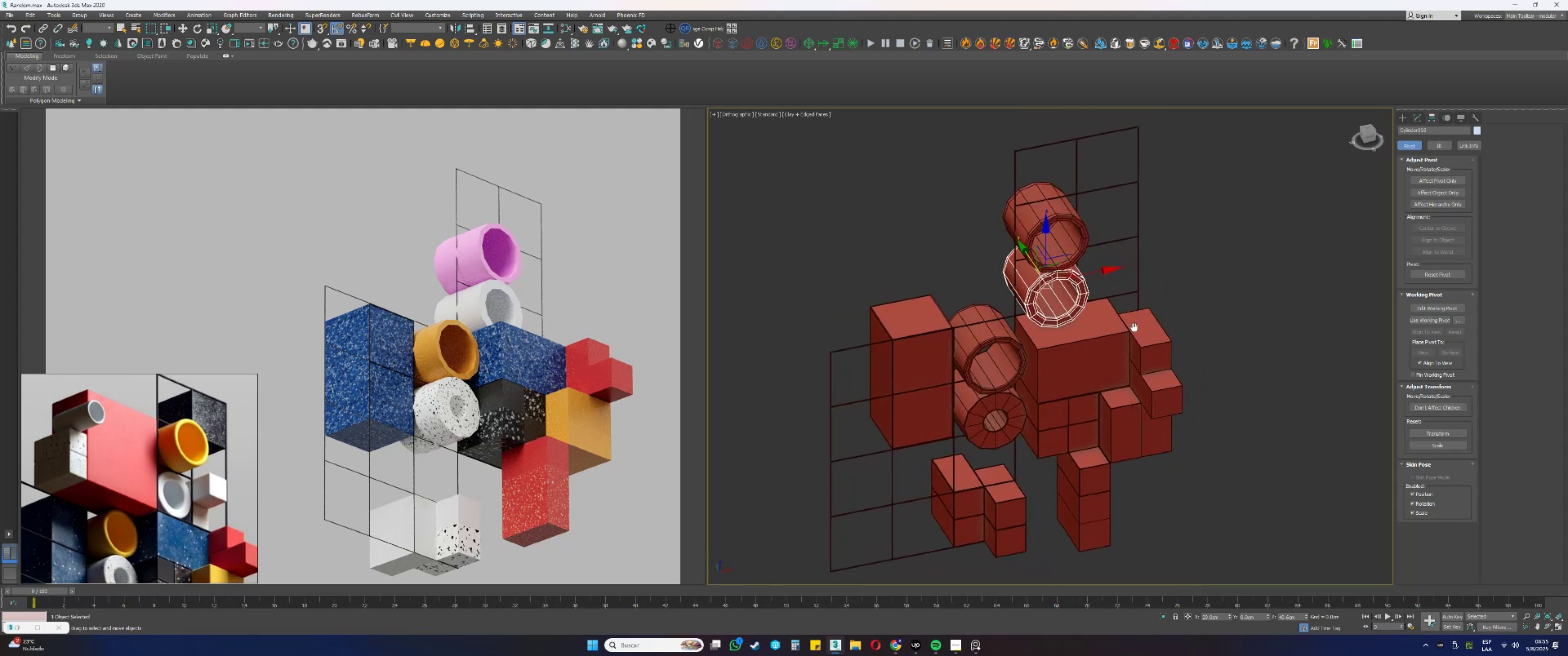 
scroll: coordinate [1104, 354], scroll_direction: up, amount: 3.0
 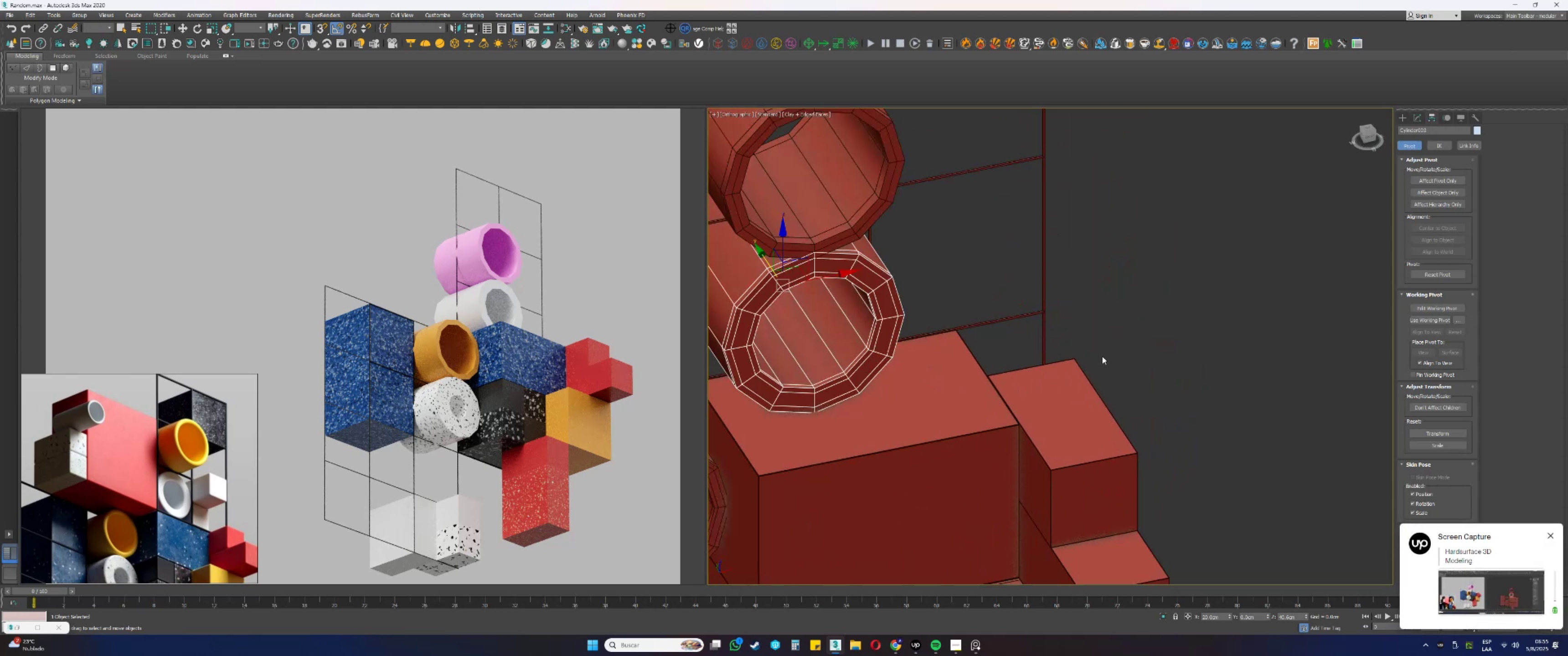 
key(Alt+AltLeft)
 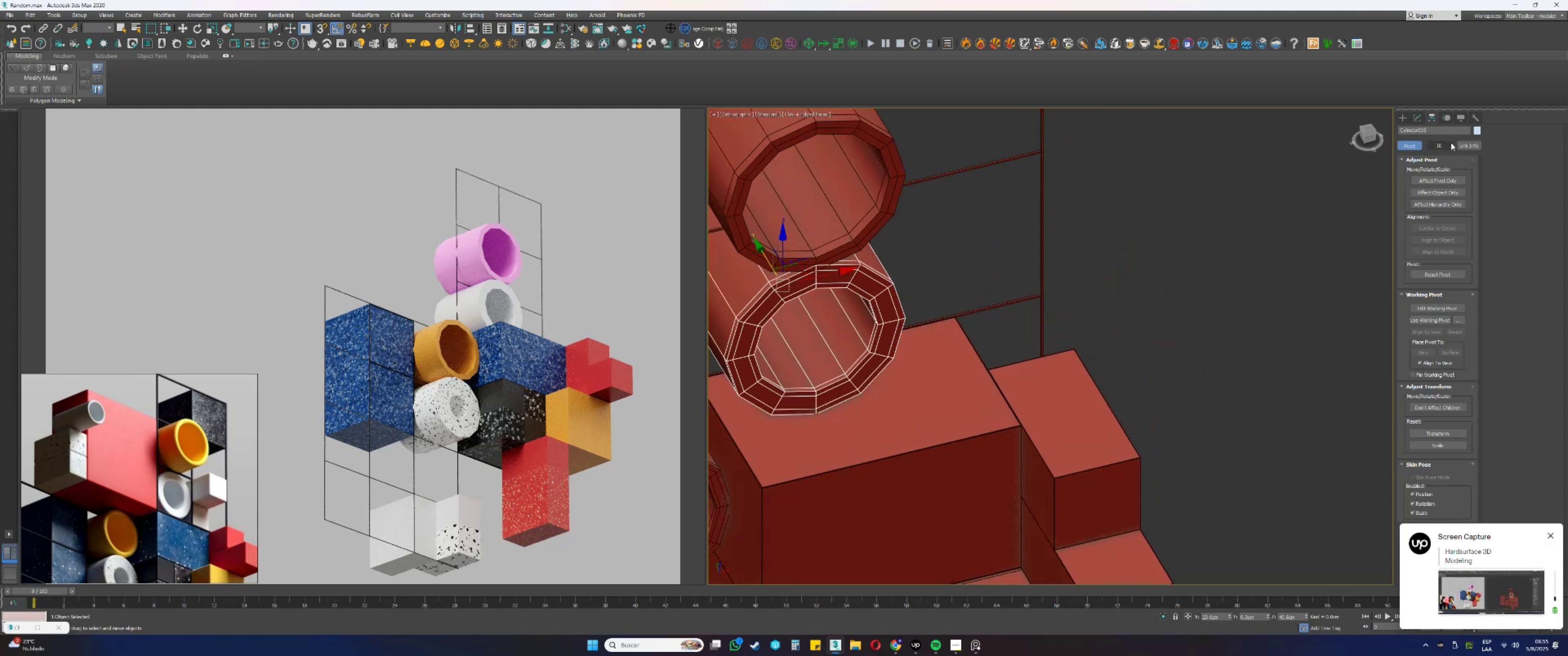 
left_click([1410, 118])
 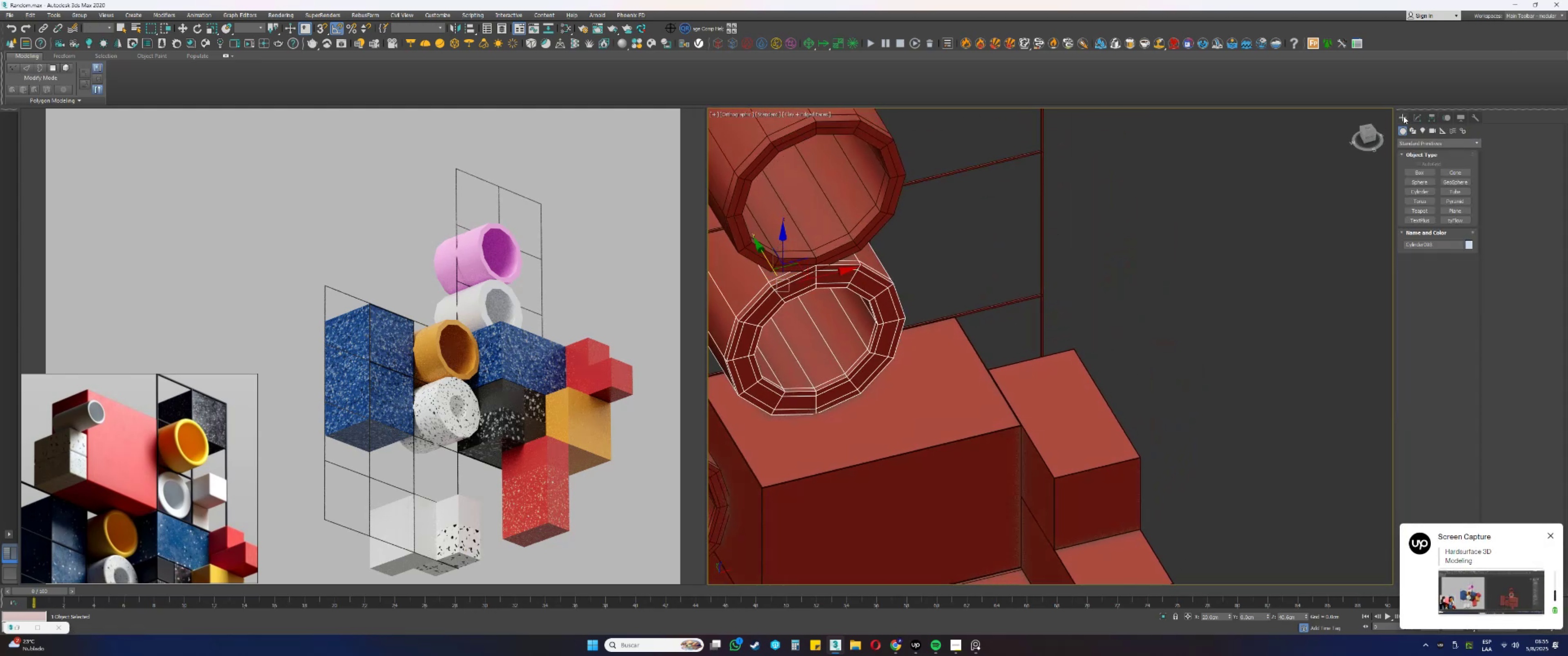 
left_click([1415, 172])
 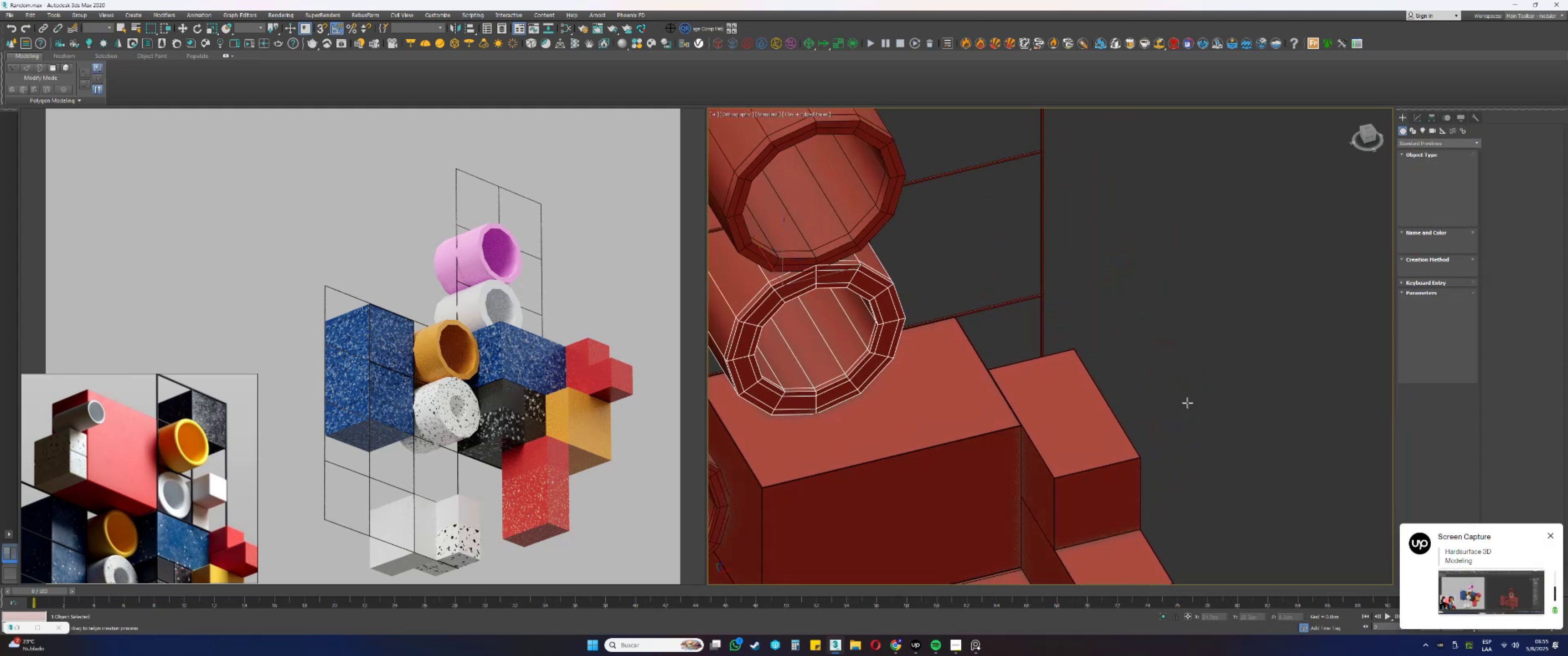 
left_click_drag(start_coordinate=[1172, 389], to_coordinate=[1190, 482])
 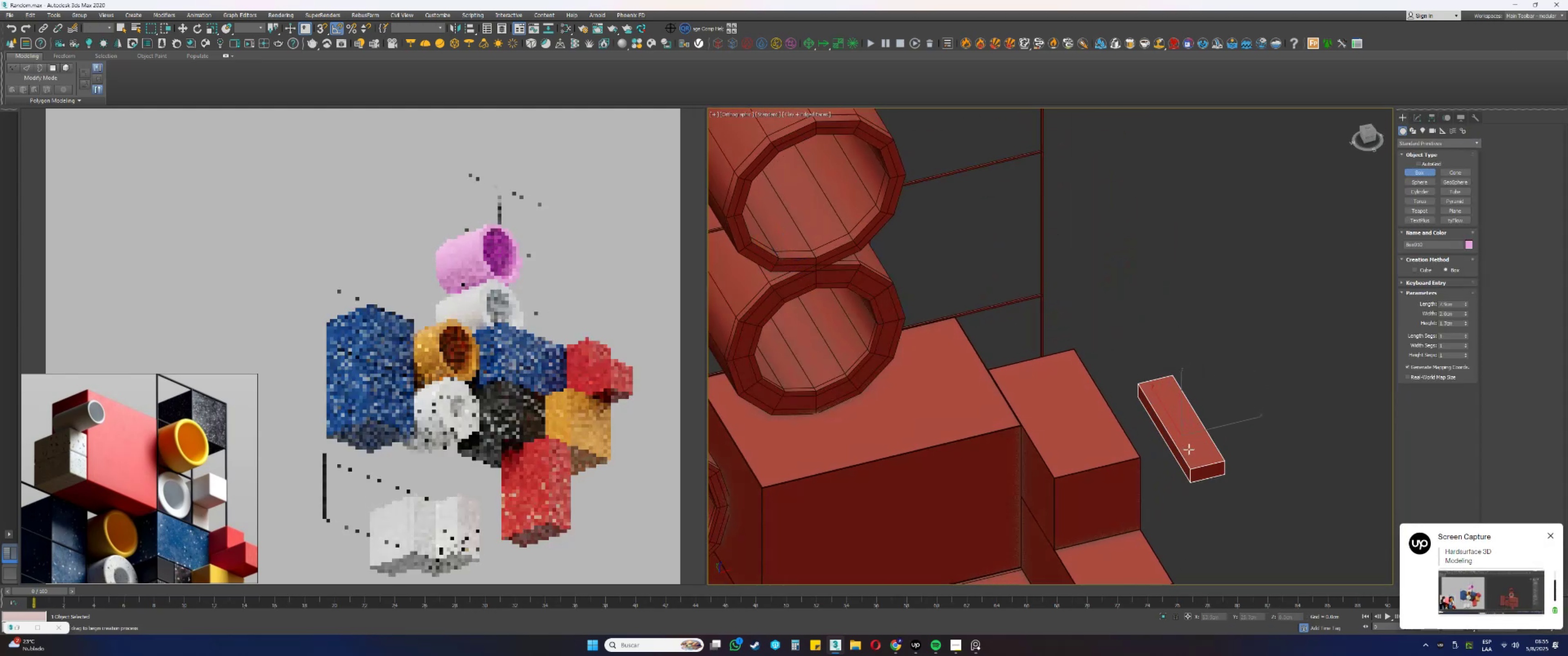 
left_click([1187, 444])
 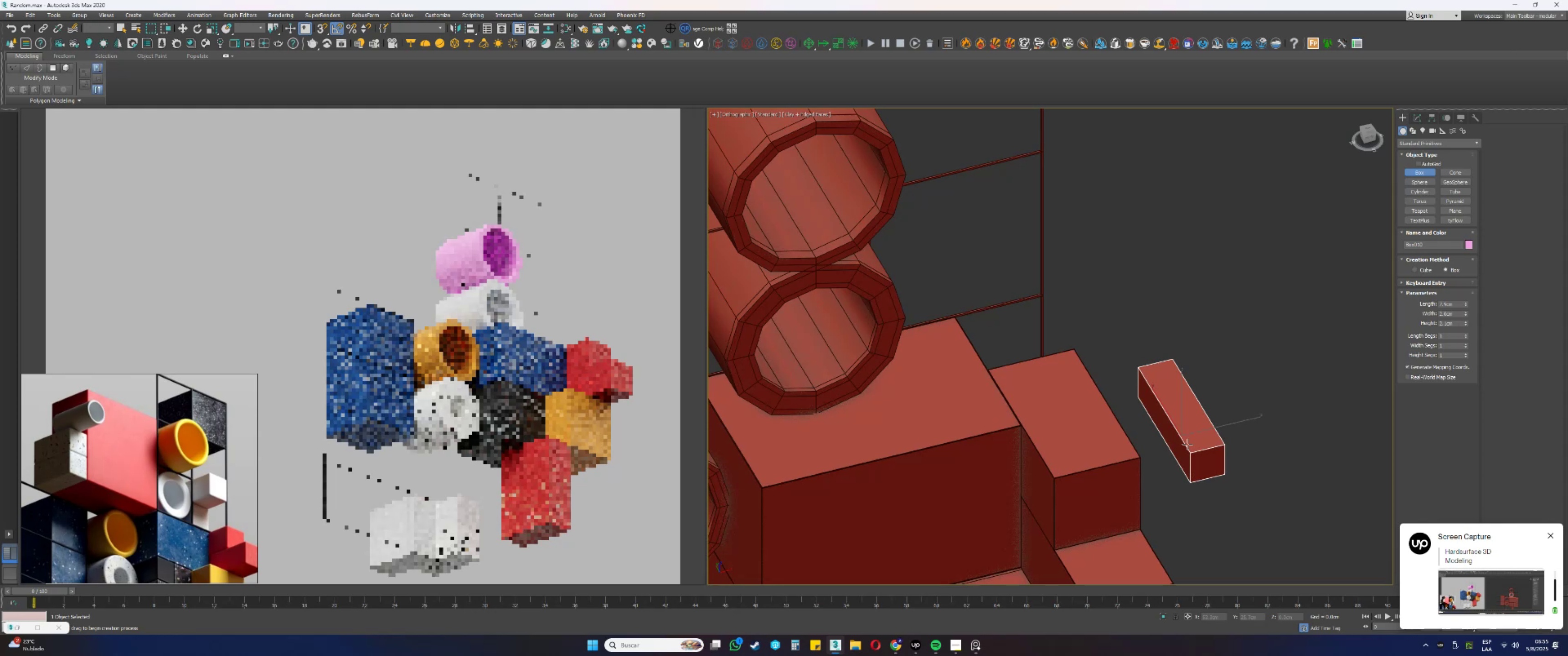 
right_click([1187, 444])
 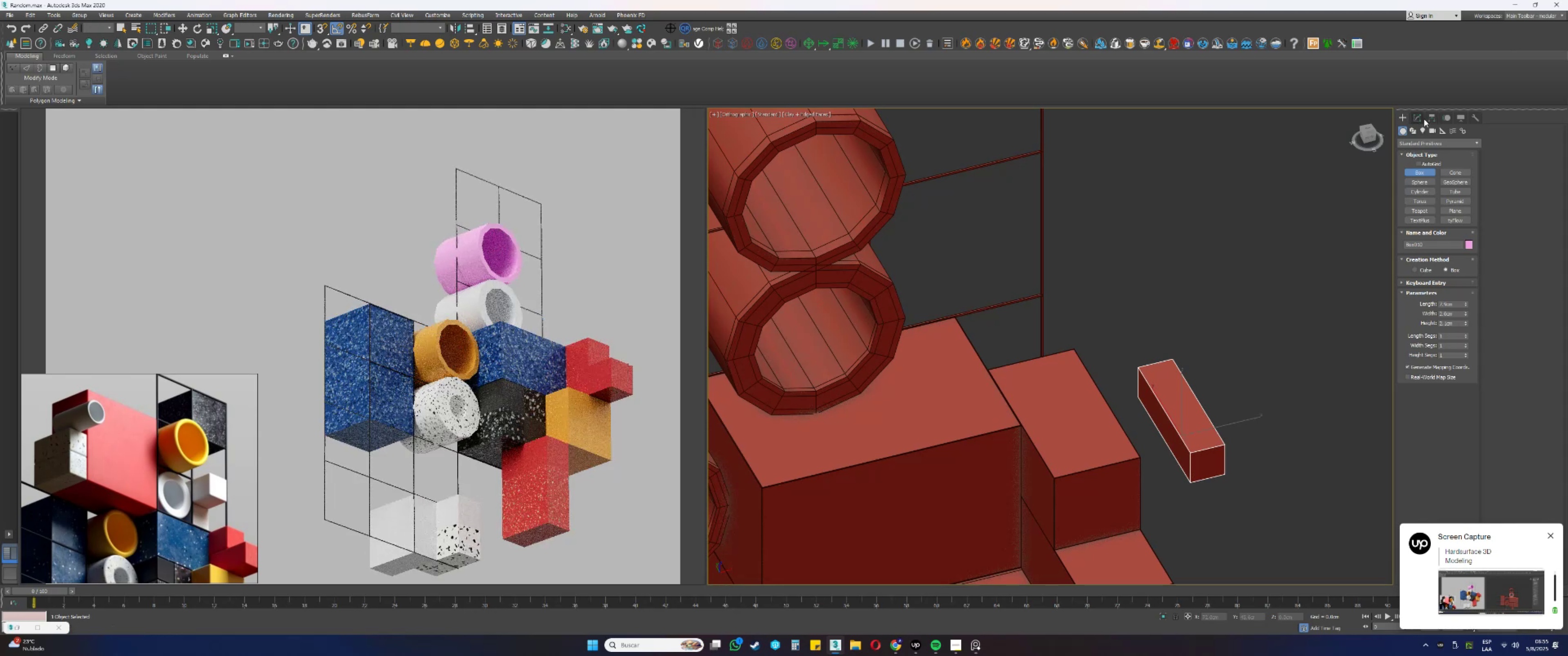 
right_click([1304, 212])
 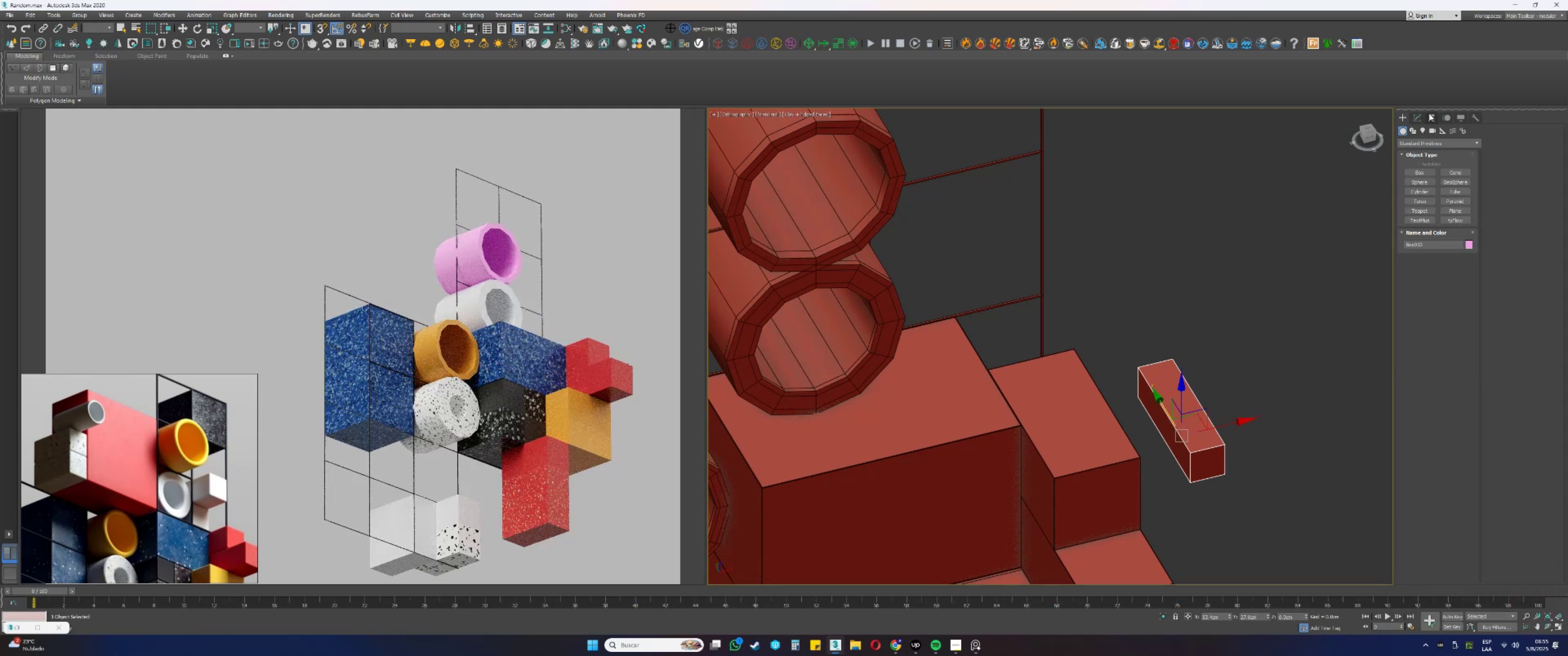 
left_click([1421, 117])
 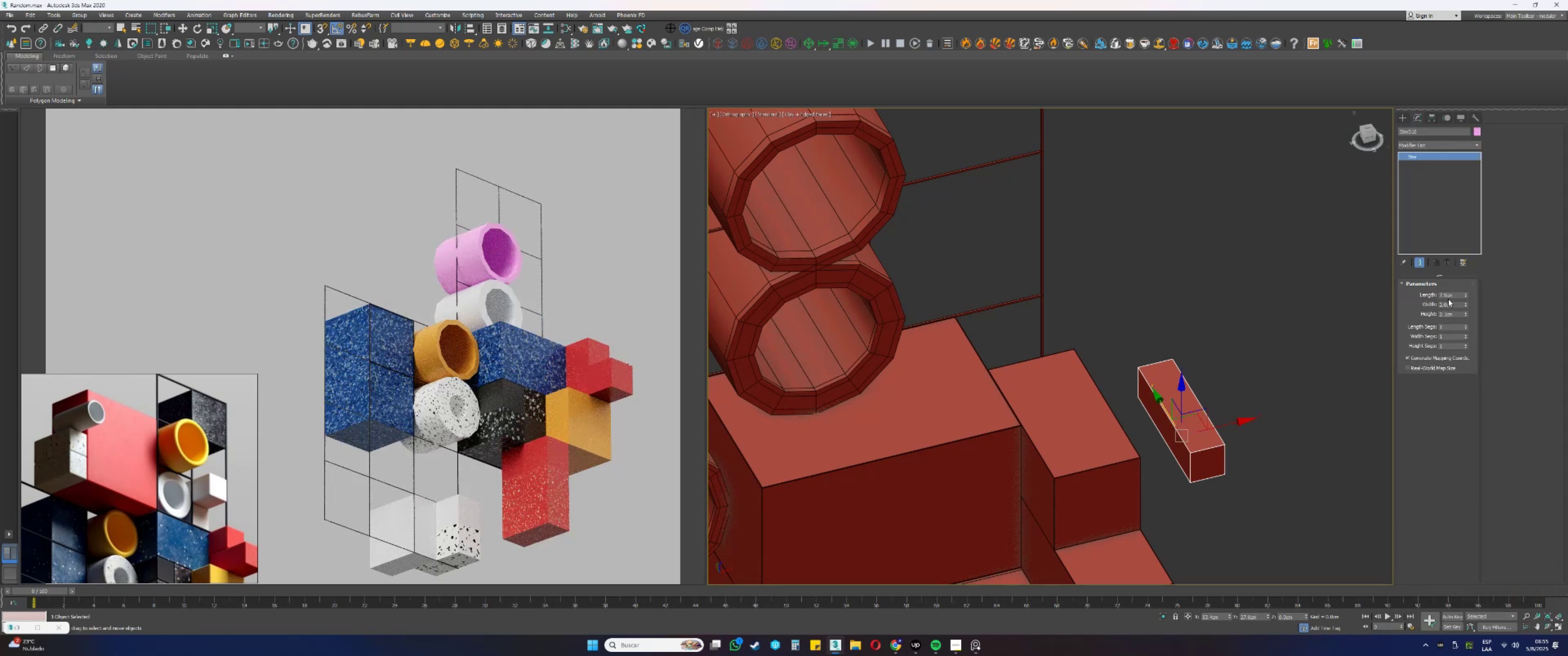 
left_click_drag(start_coordinate=[1456, 295], to_coordinate=[1396, 289])
 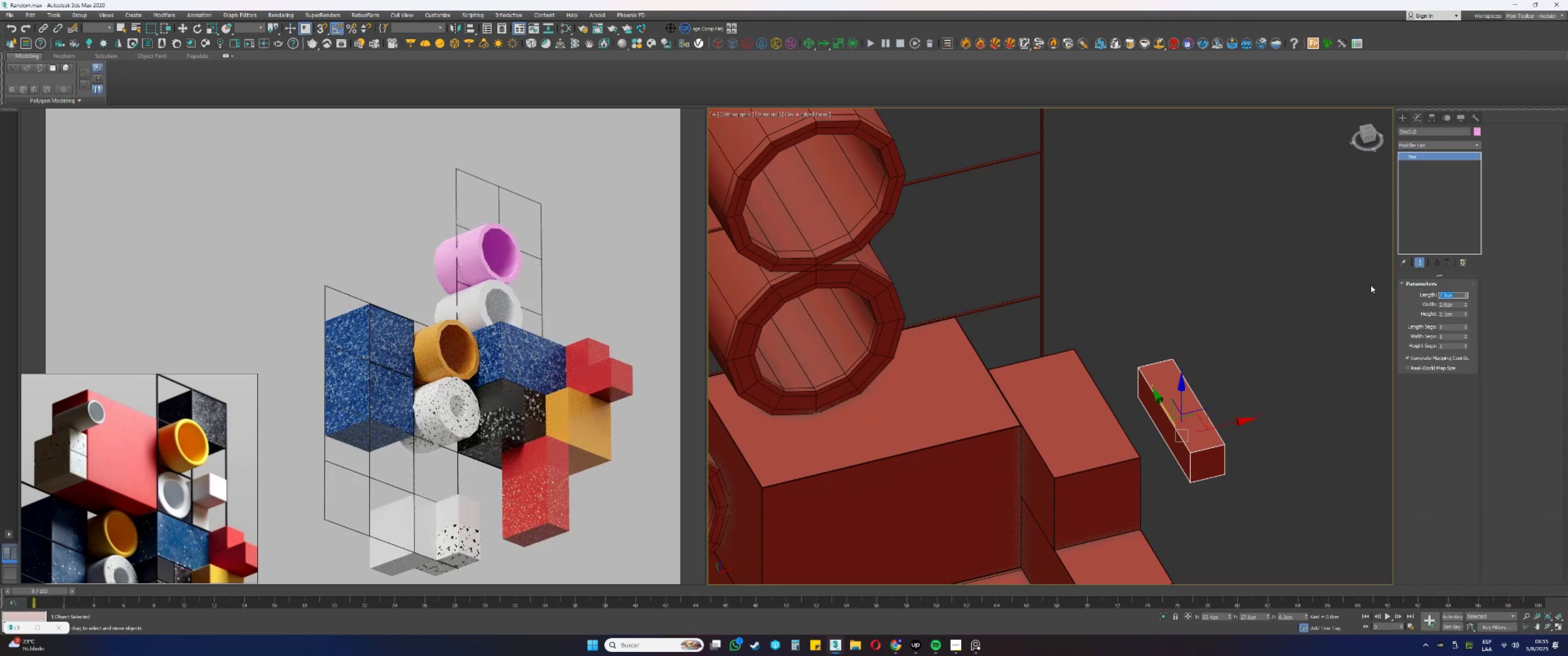 
key(Numpad1)
 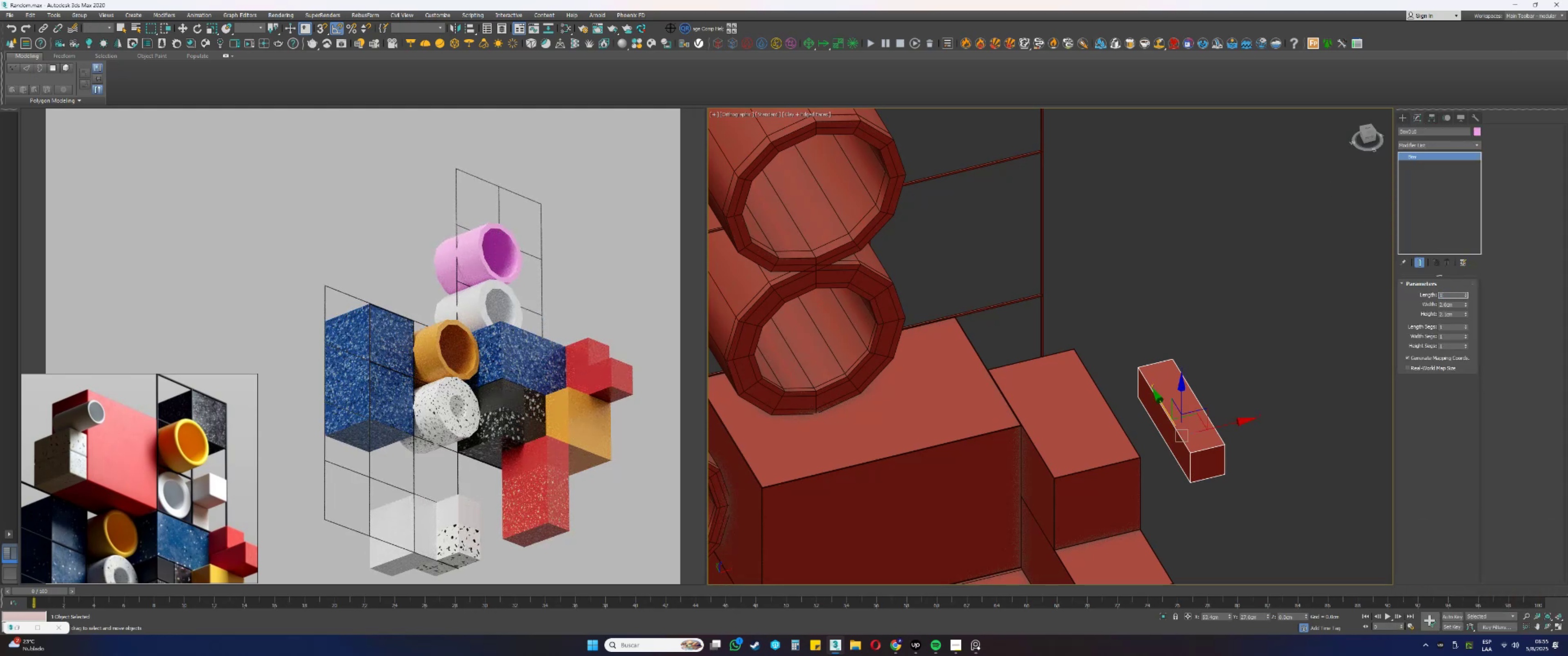 
key(Numpad0)
 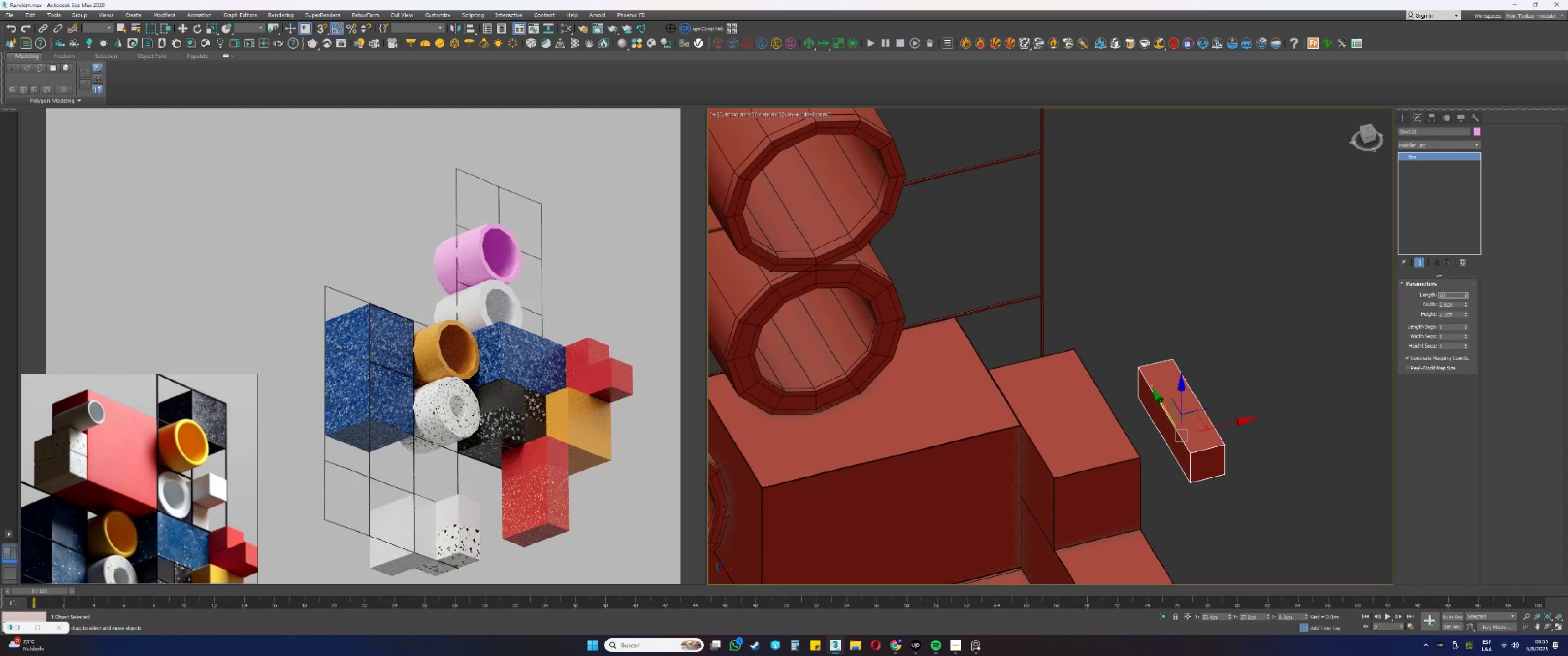 
key(Tab)
 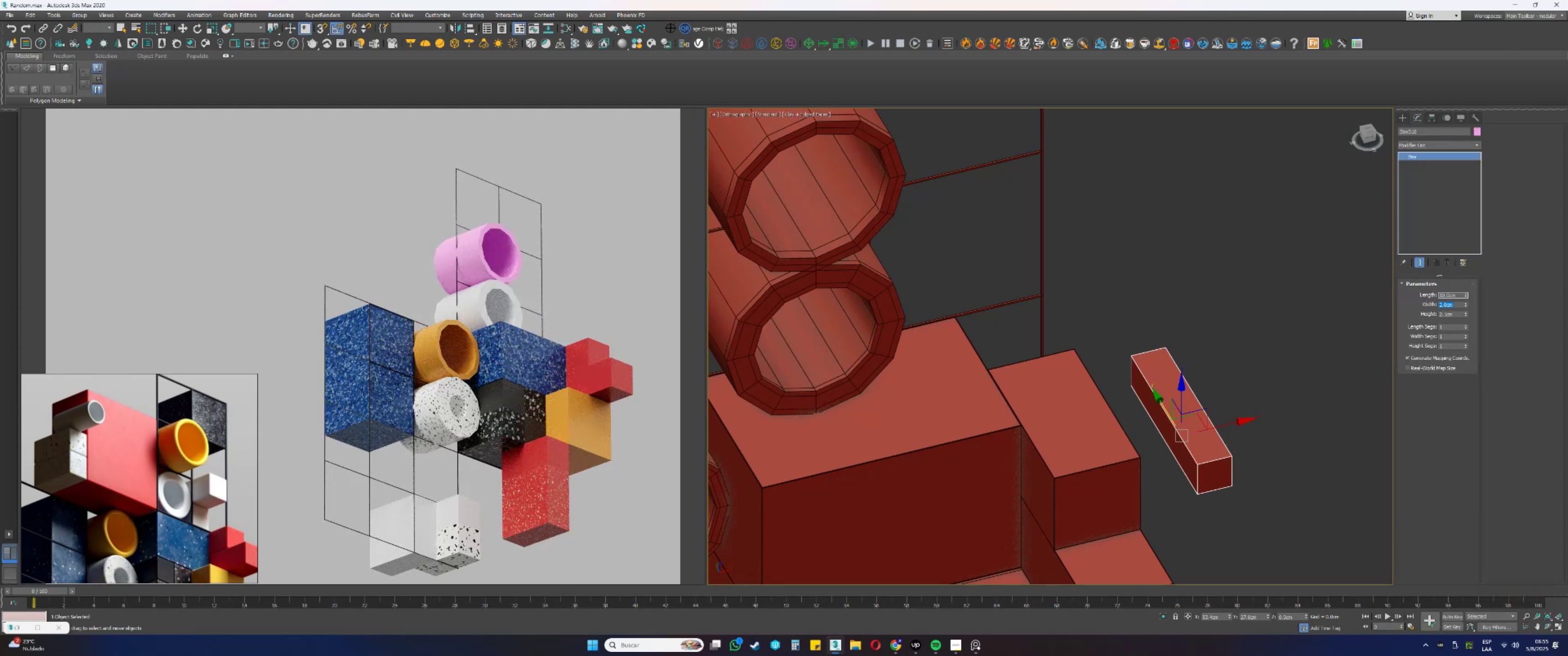 
key(Numpad5)
 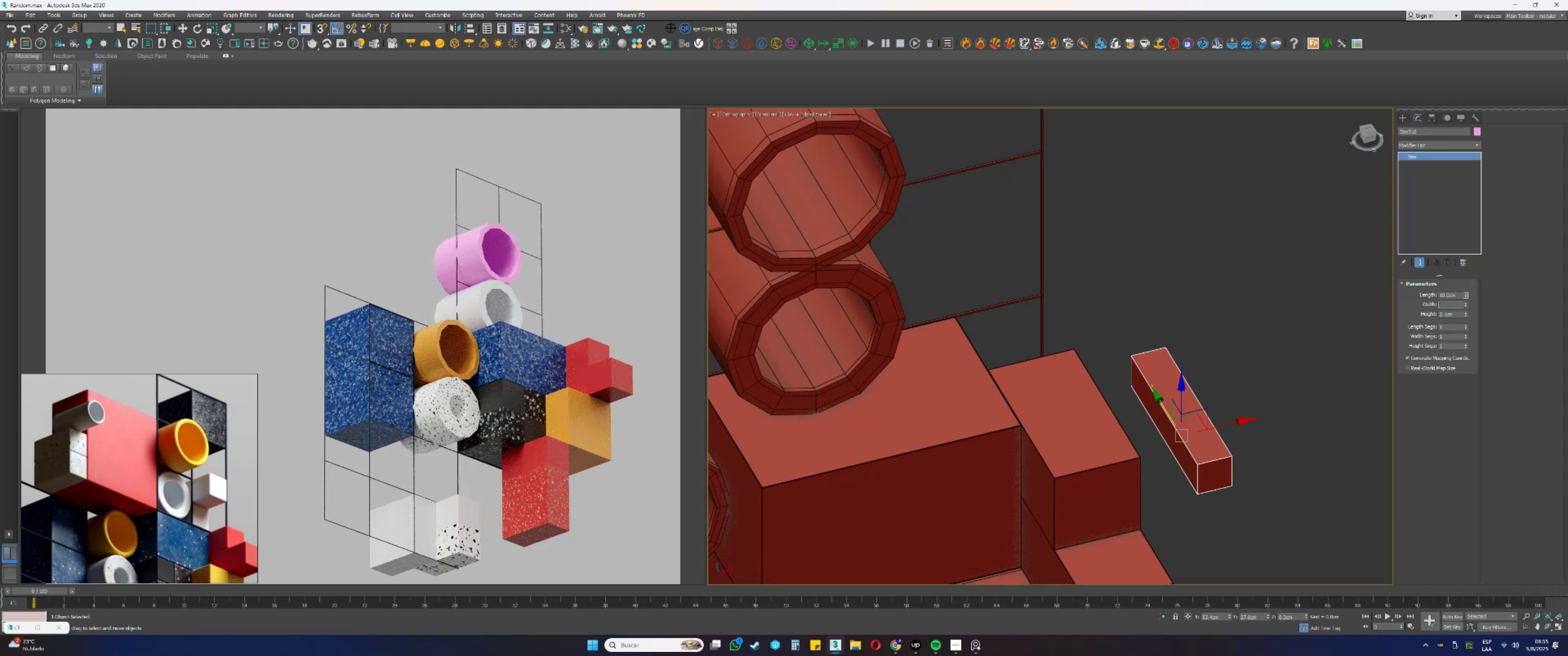 
key(Tab)
 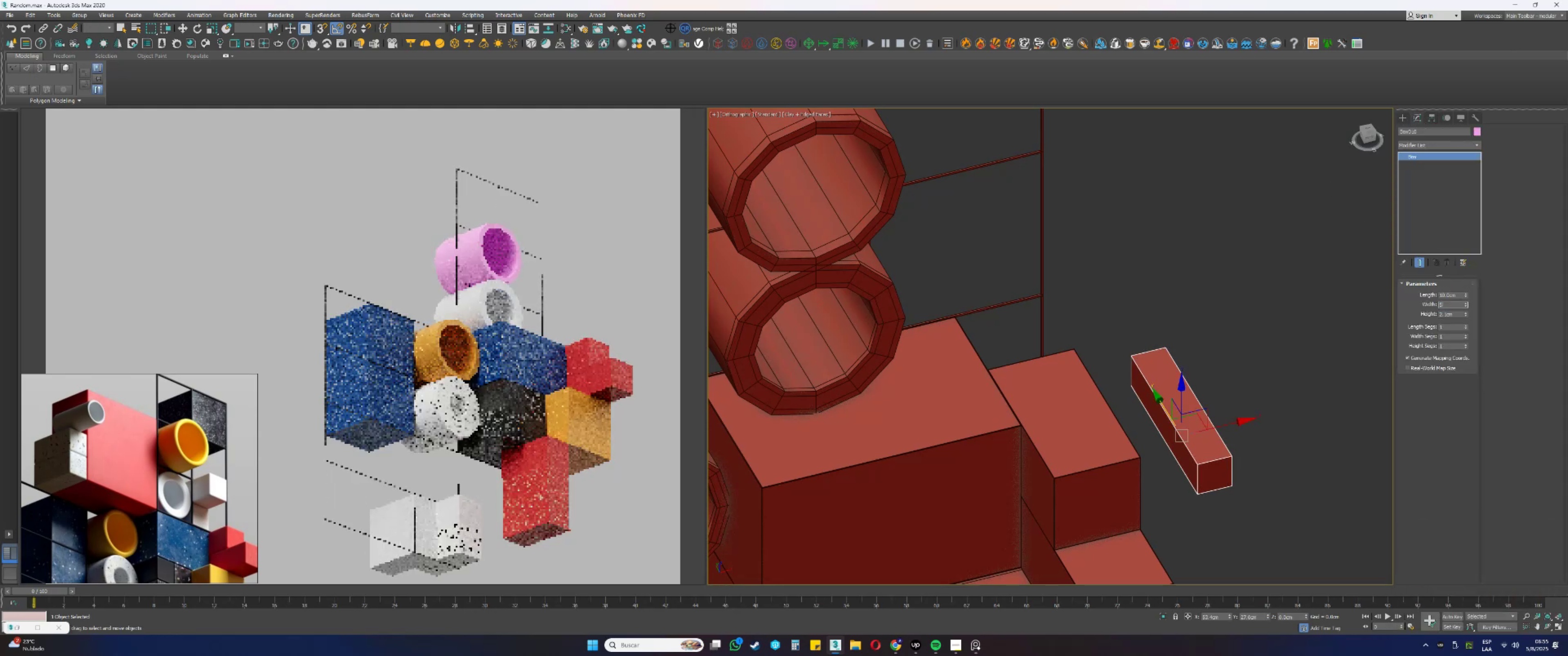 
key(Numpad5)
 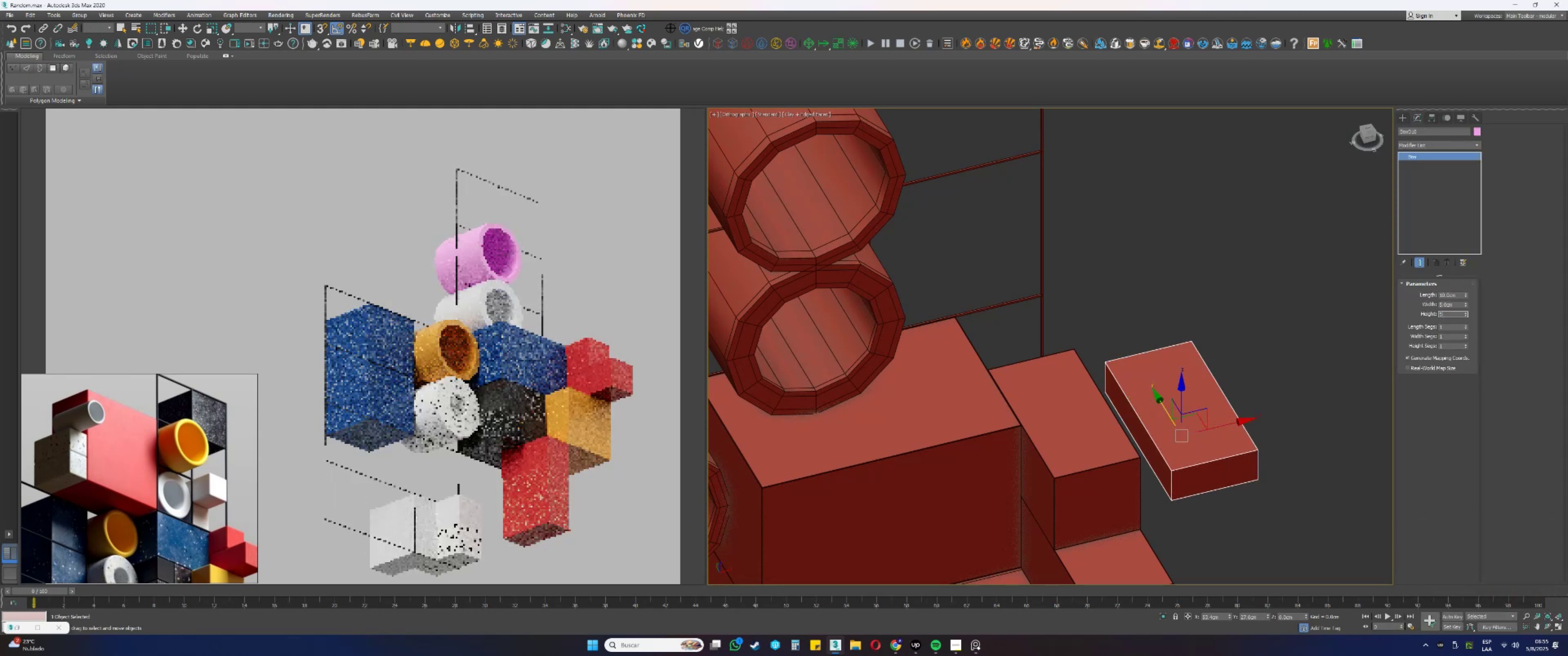 
key(NumpadEnter)
 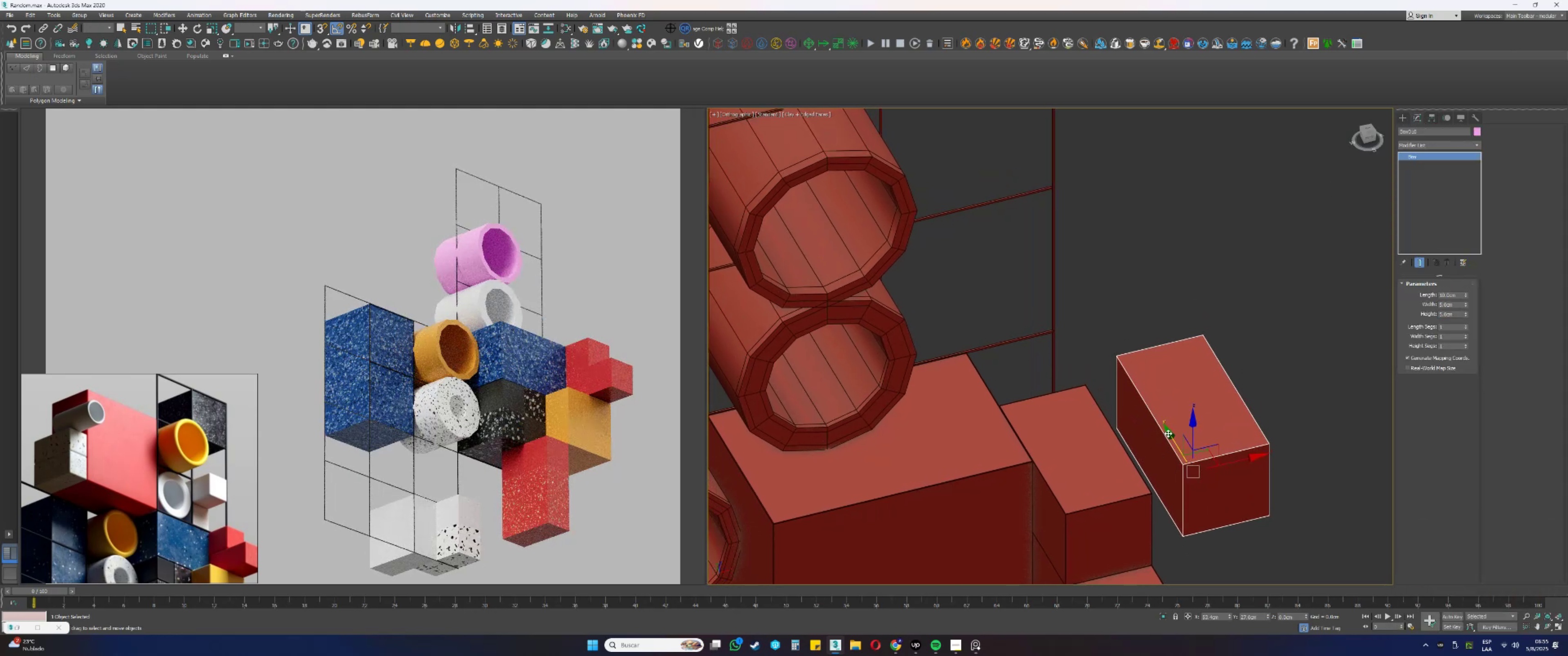 
hold_key(key=AltLeft, duration=0.48)
scroll: coordinate [1159, 425], scroll_direction: up, amount: 1.0
 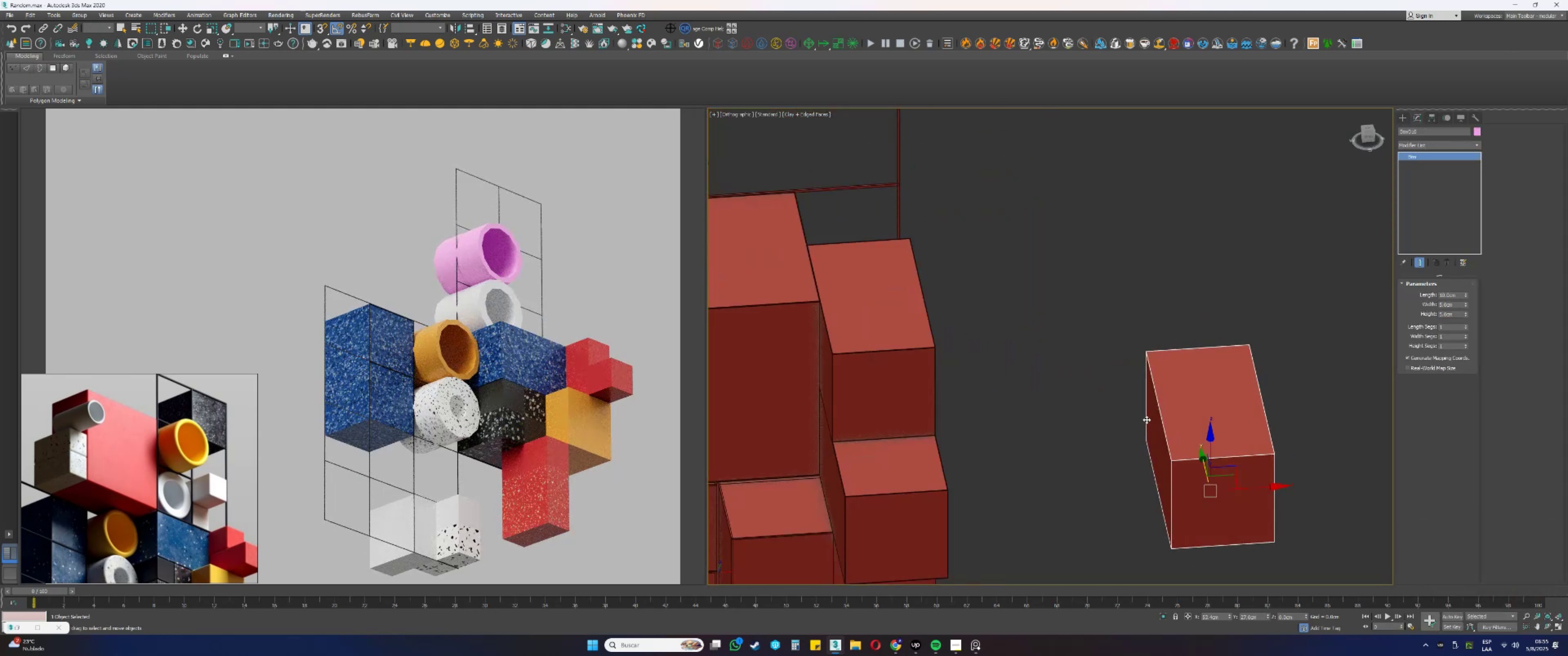 
scroll: coordinate [1162, 426], scroll_direction: down, amount: 2.0
 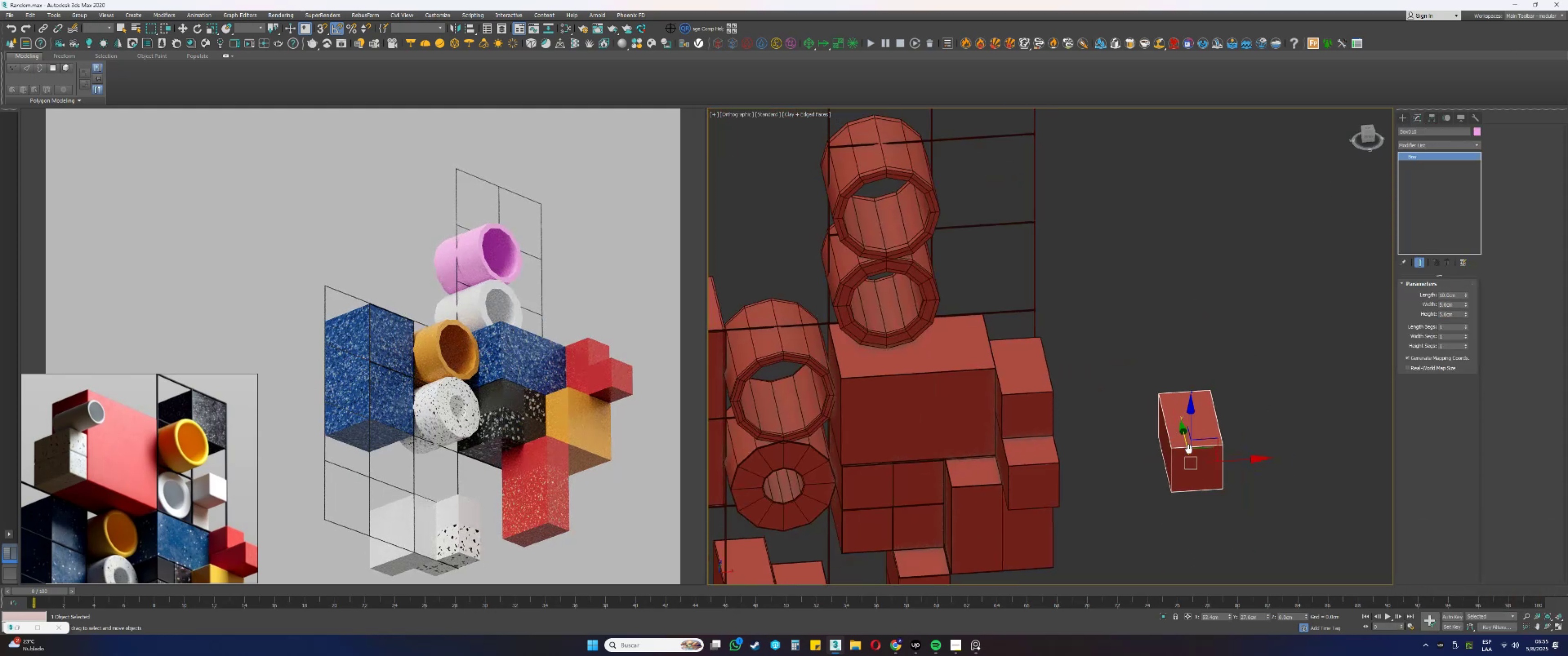 
hold_key(key=AltLeft, duration=0.41)
 